 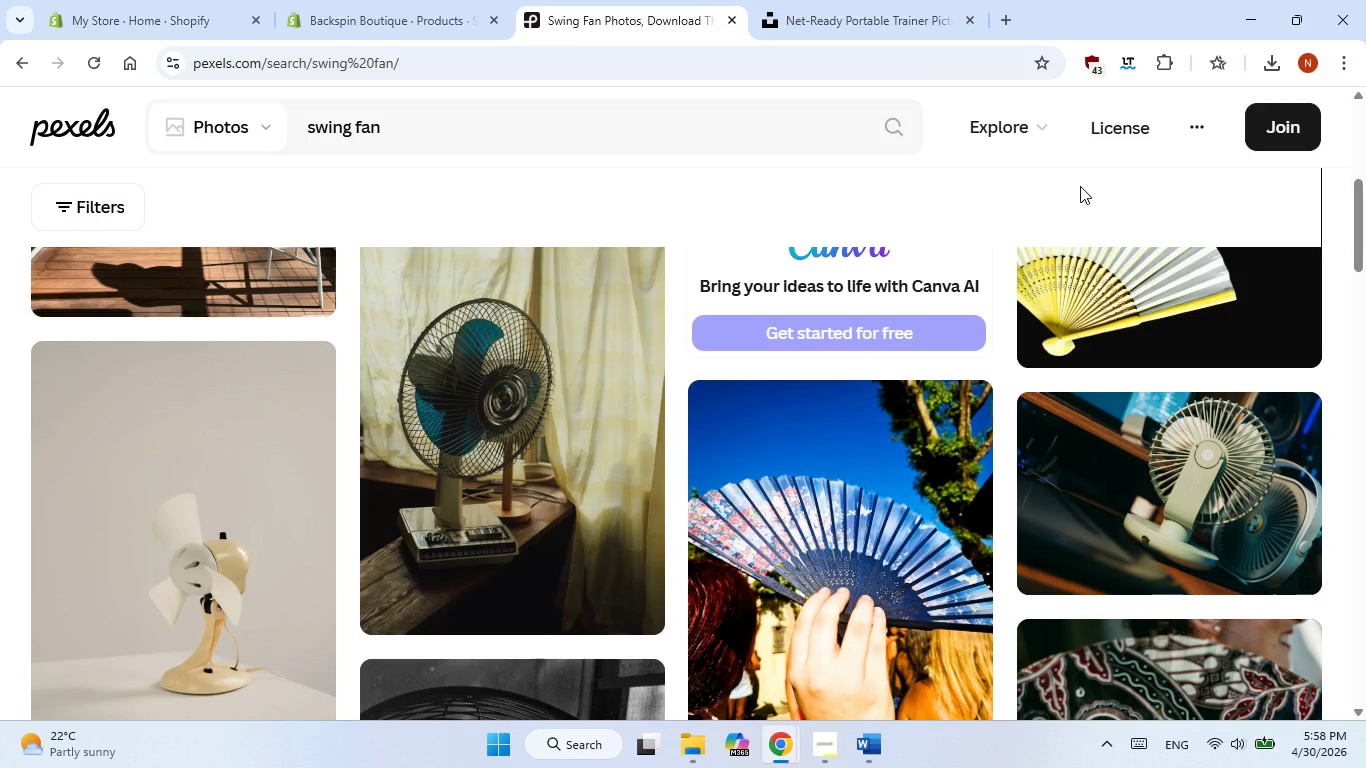 
left_click([364, 1])
 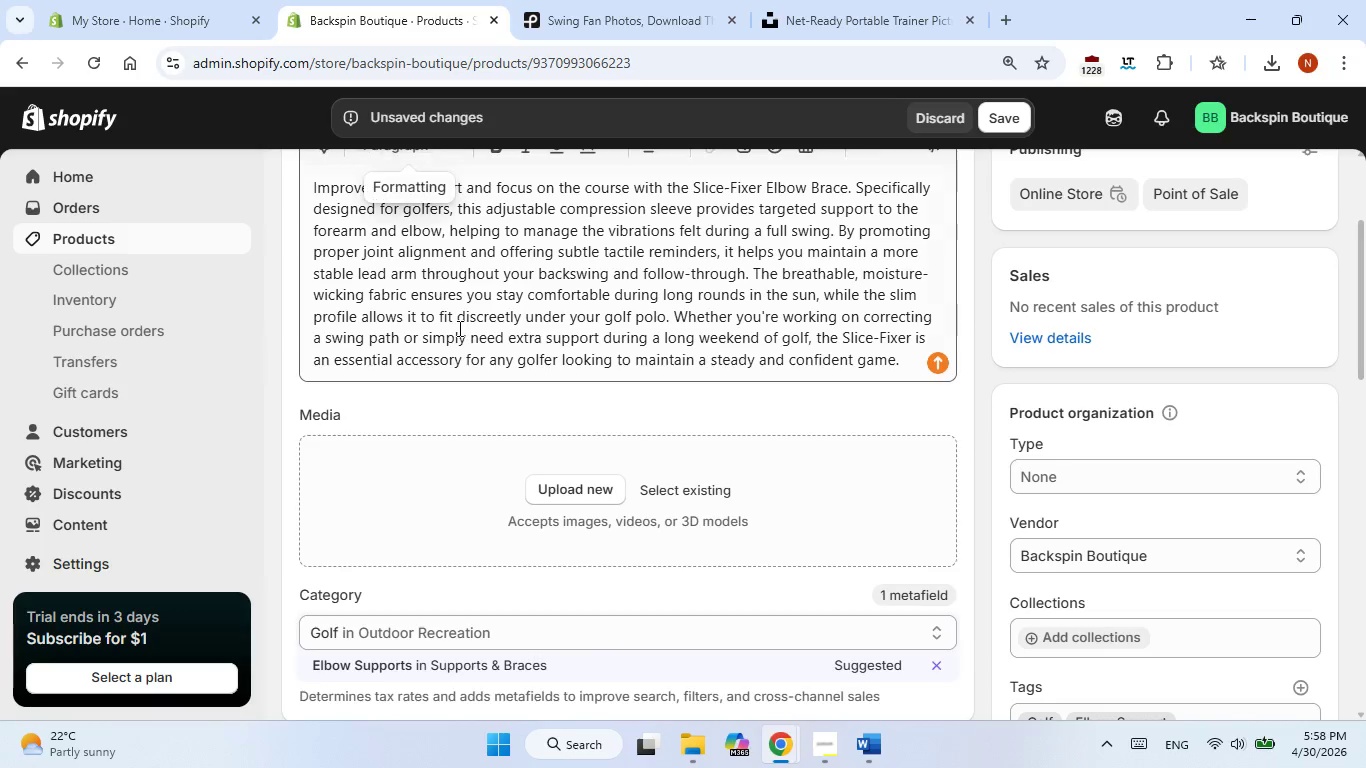 
scroll: coordinate [458, 328], scroll_direction: none, amount: 0.0
 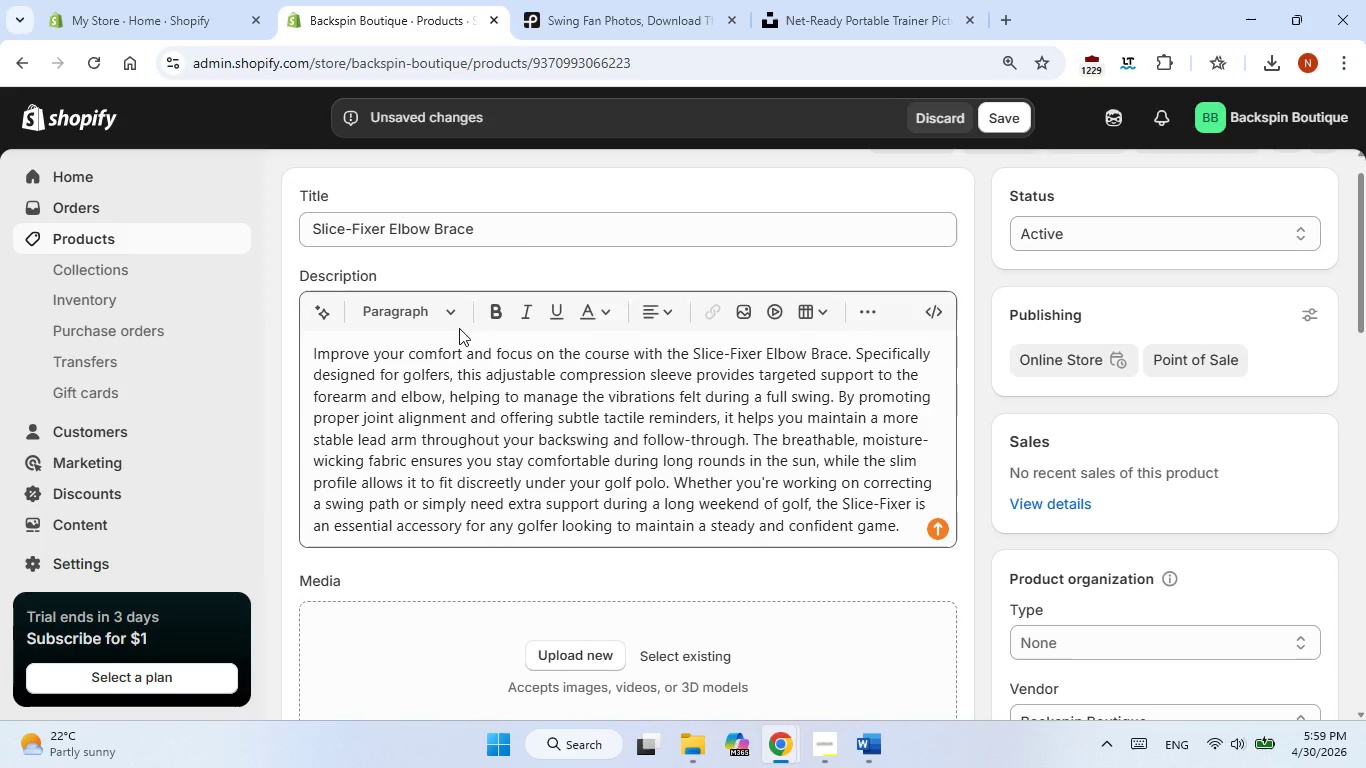 
left_click_drag(start_coordinate=[497, 219], to_coordinate=[305, 229])
 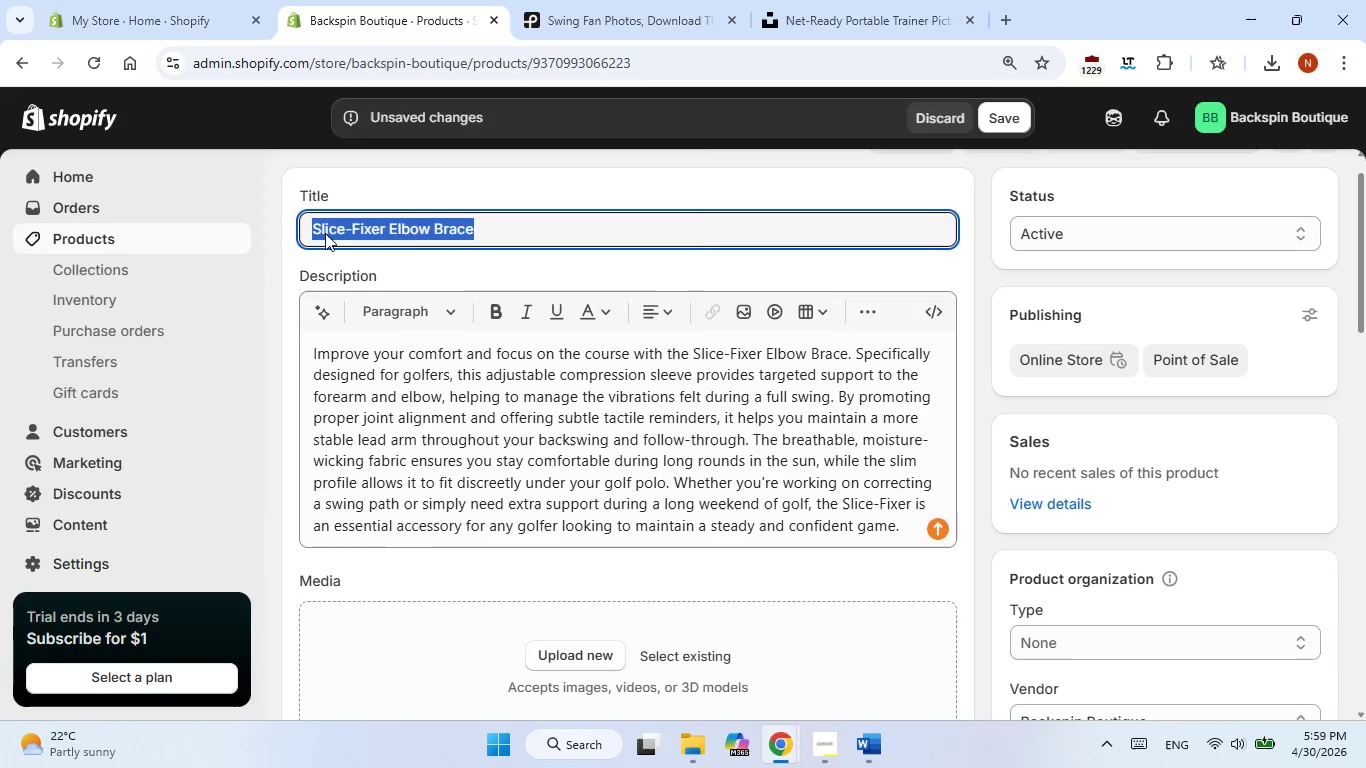 
right_click([325, 233])
 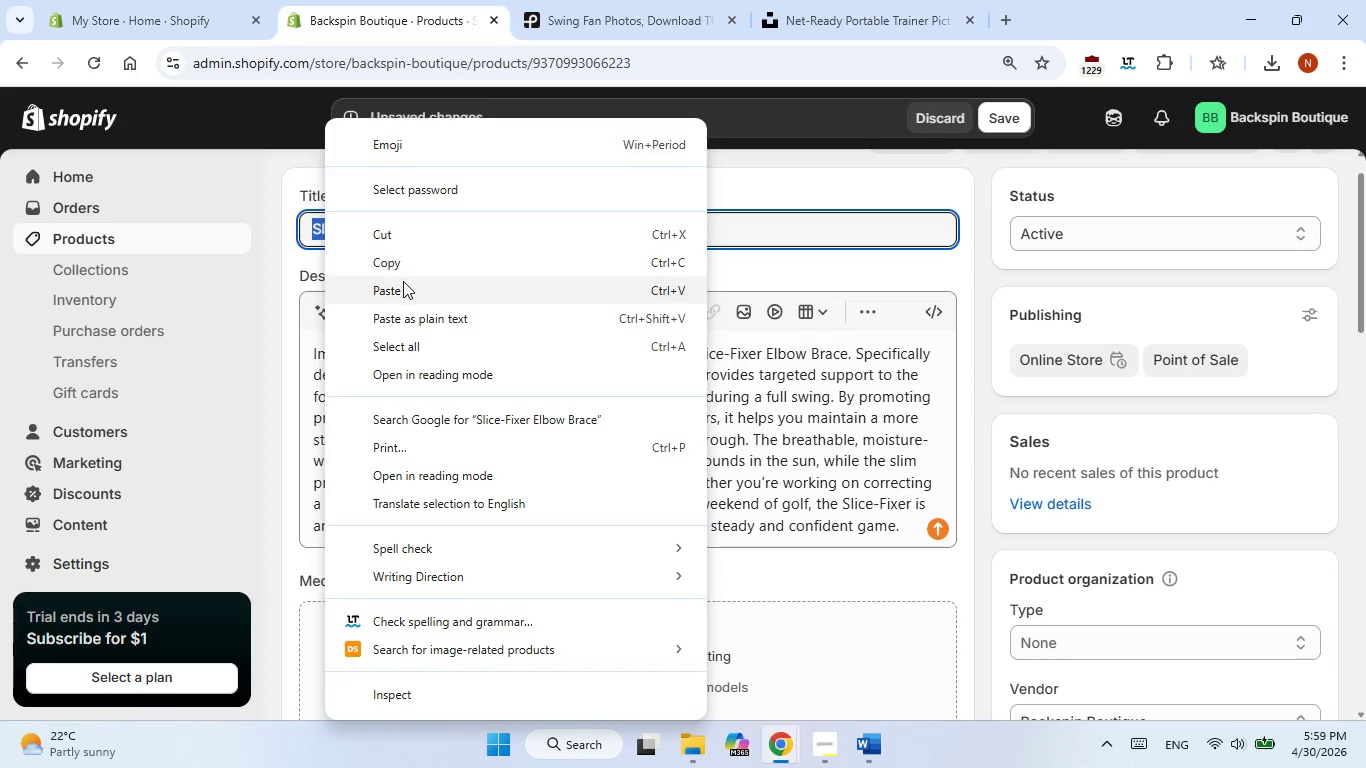 
left_click([405, 265])
 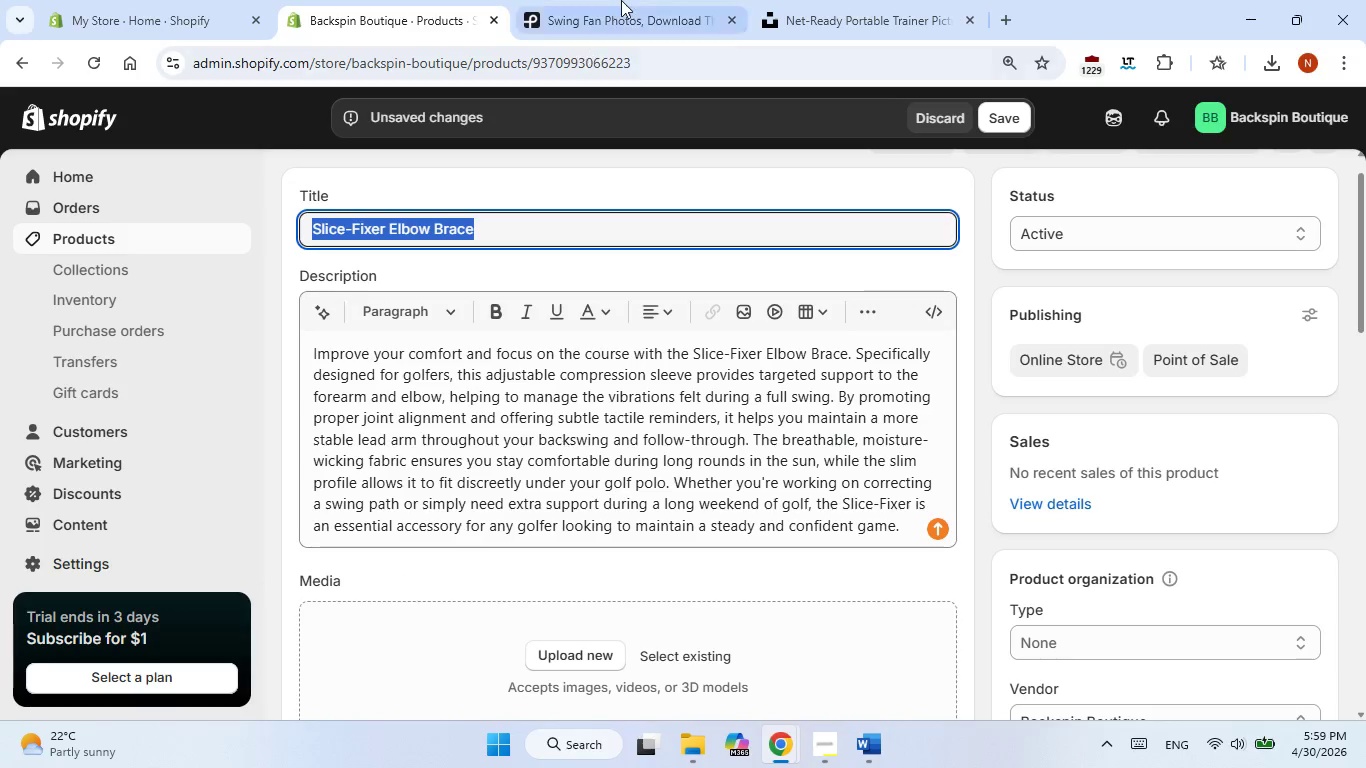 
left_click([623, 0])
 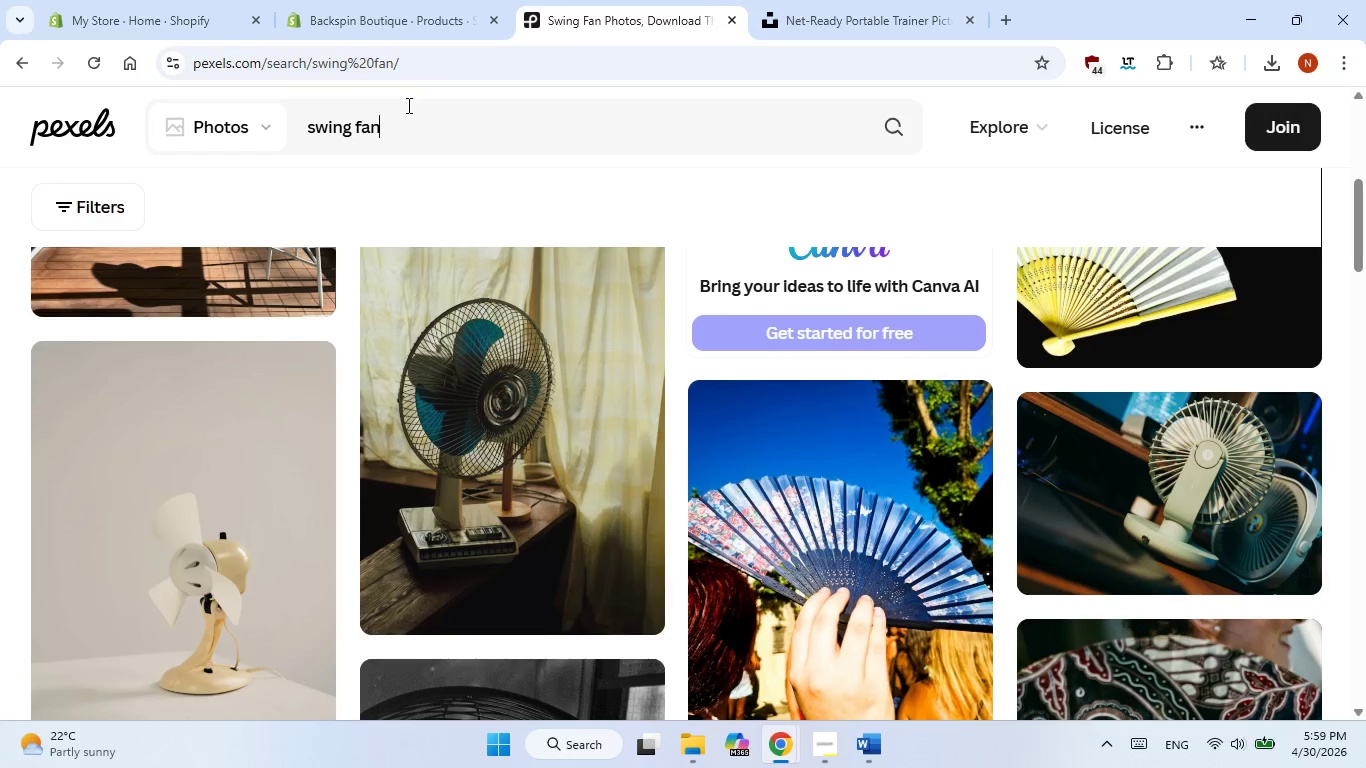 
double_click([399, 119])
 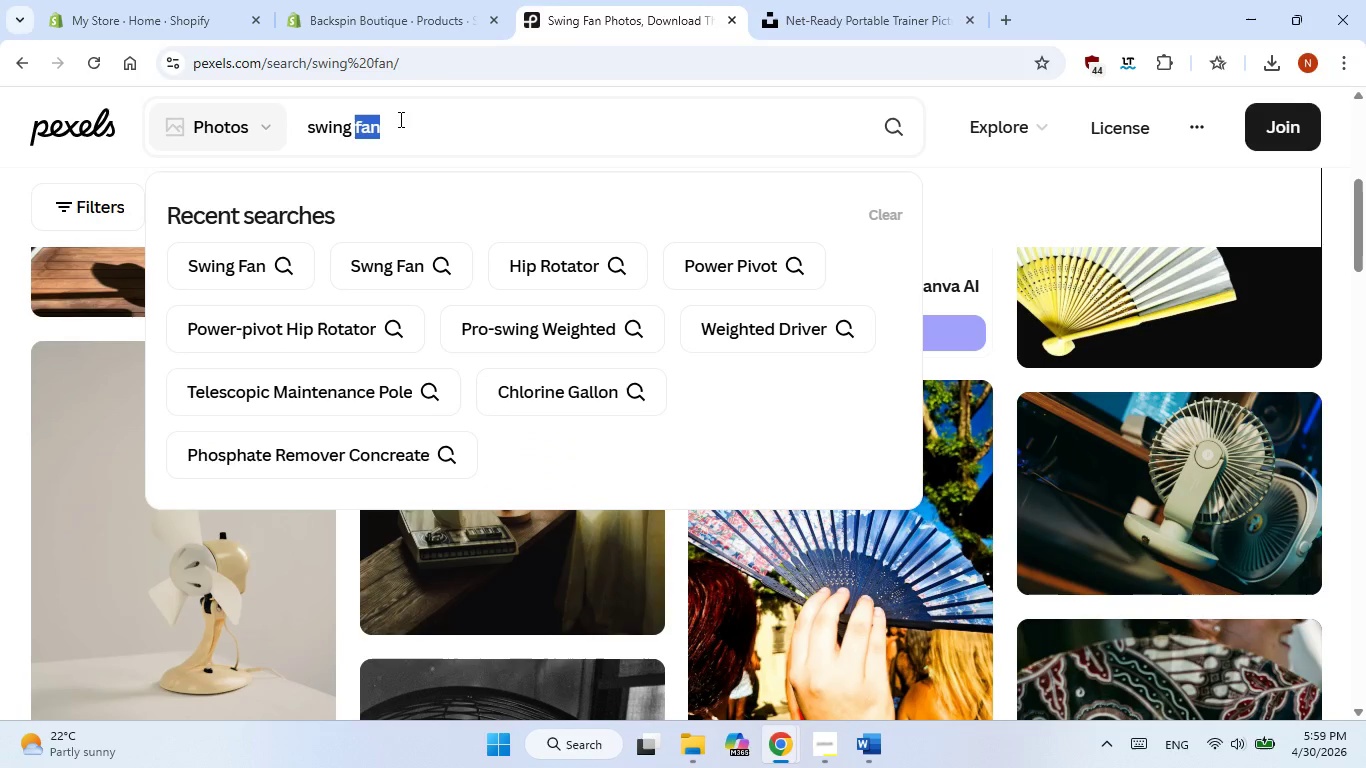 
triple_click([399, 119])
 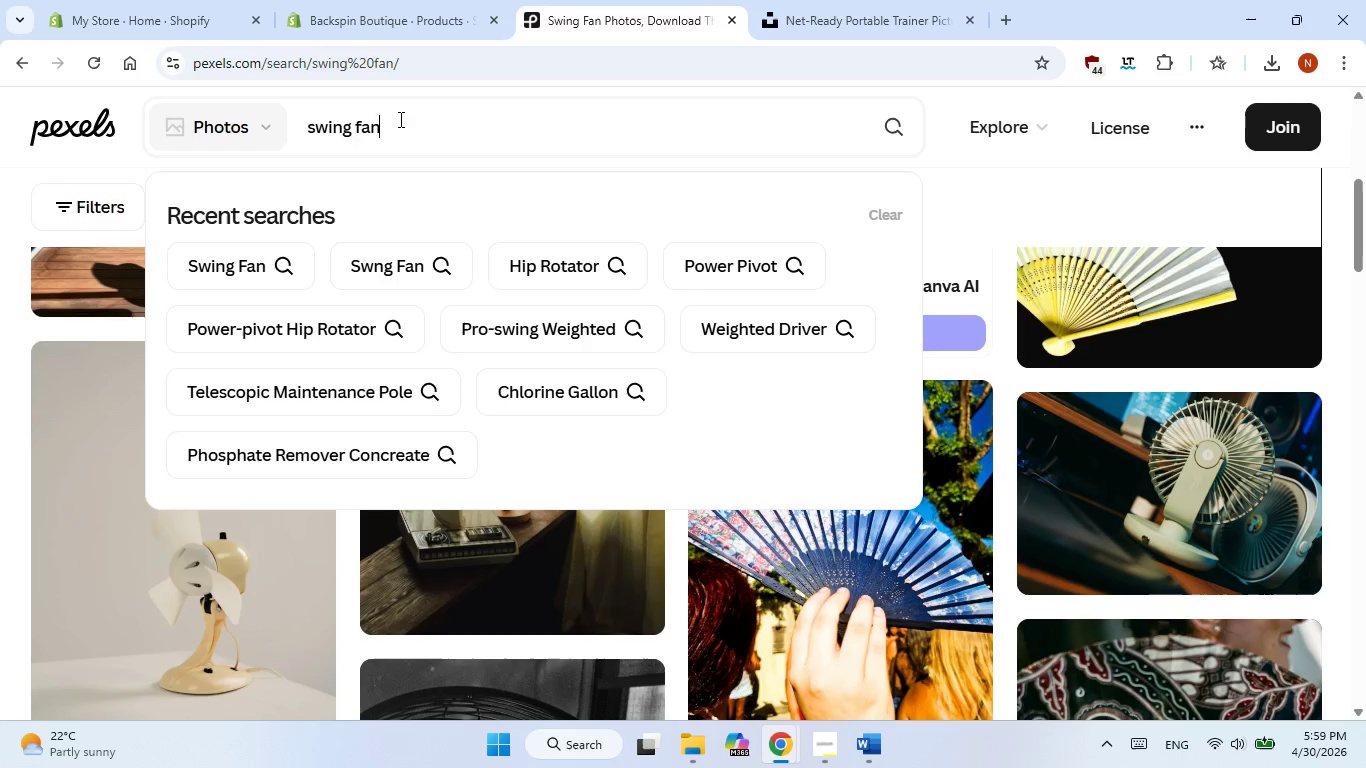 
double_click([399, 119])
 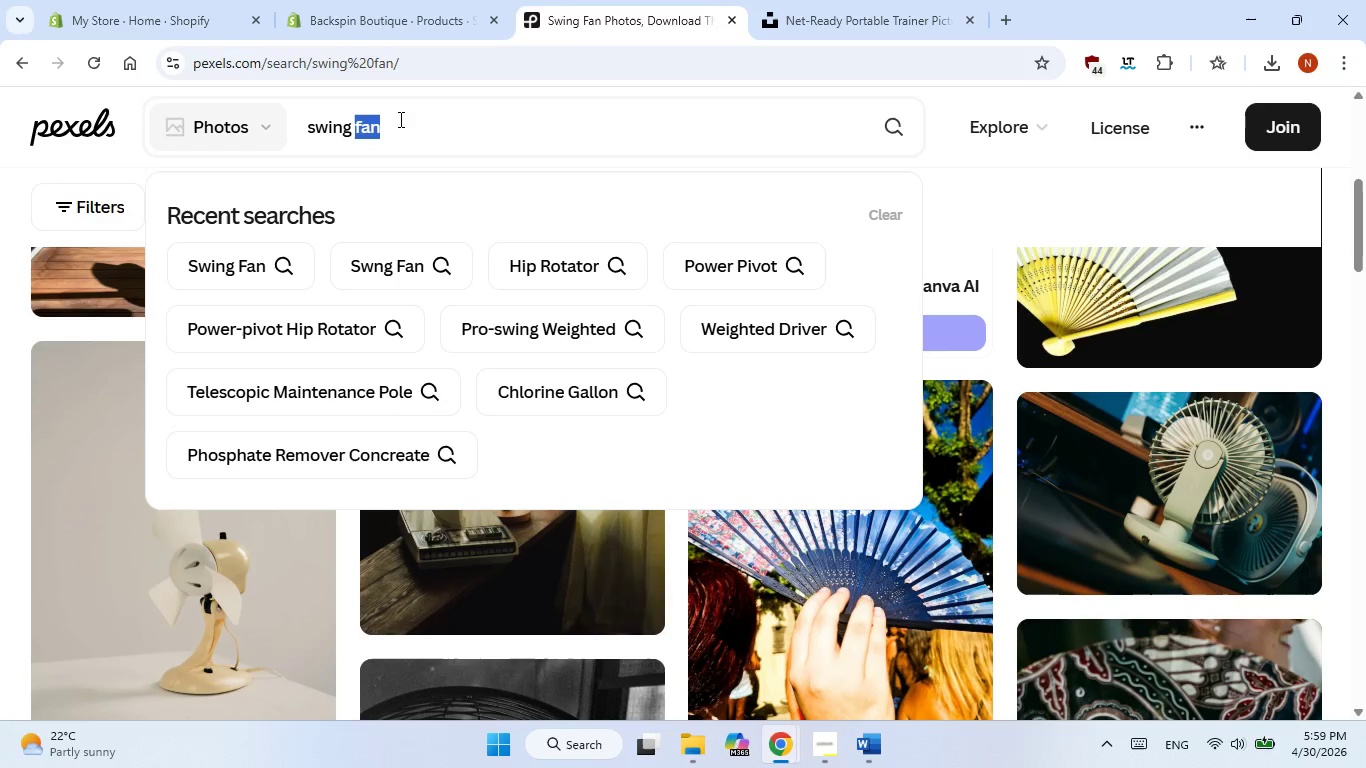 
right_click([399, 119])
 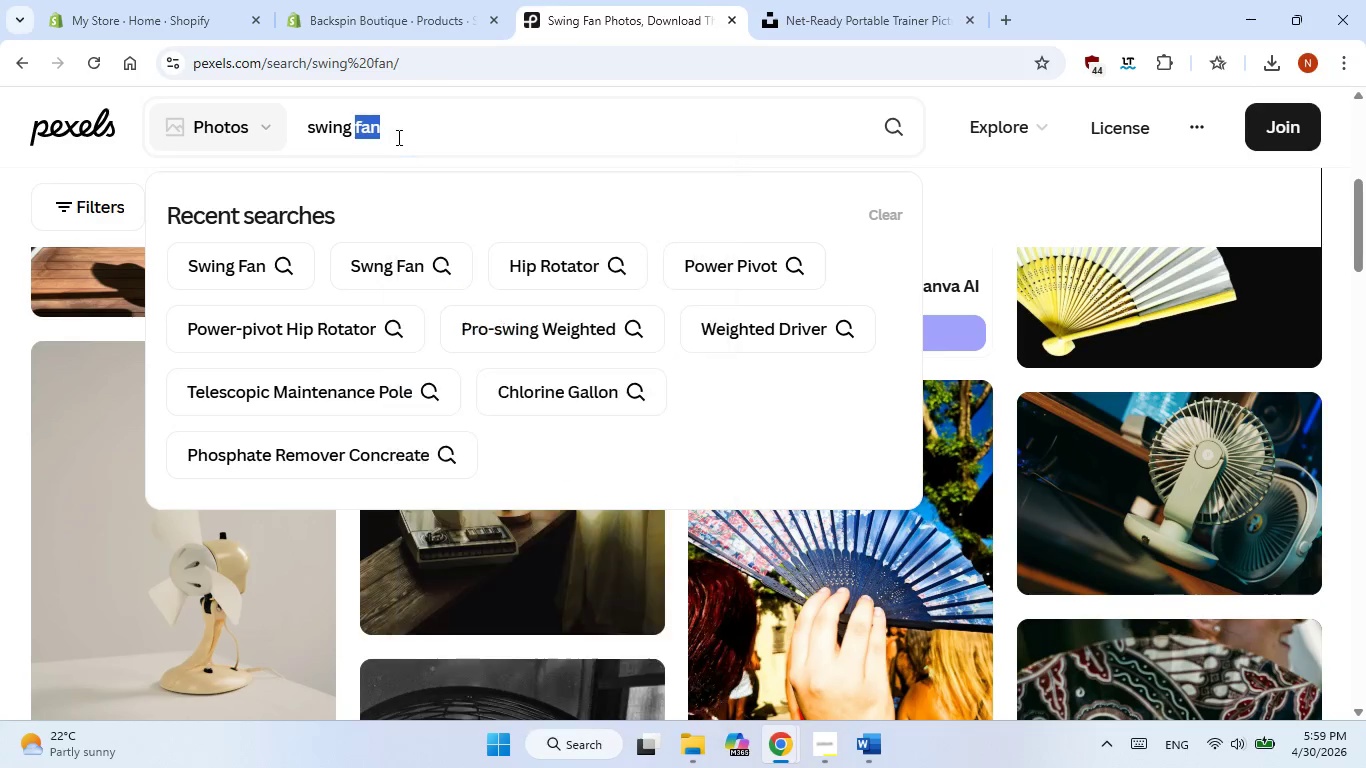 
double_click([388, 128])
 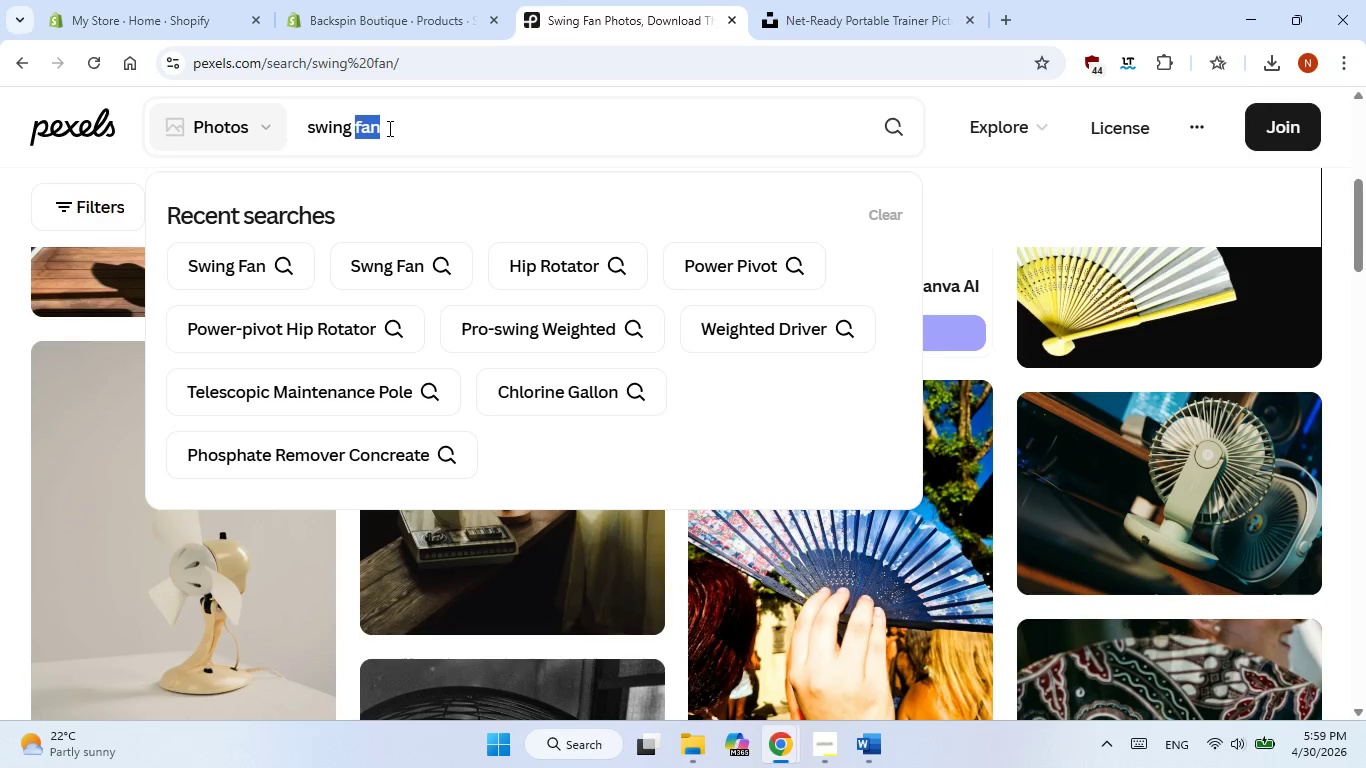 
triple_click([388, 128])
 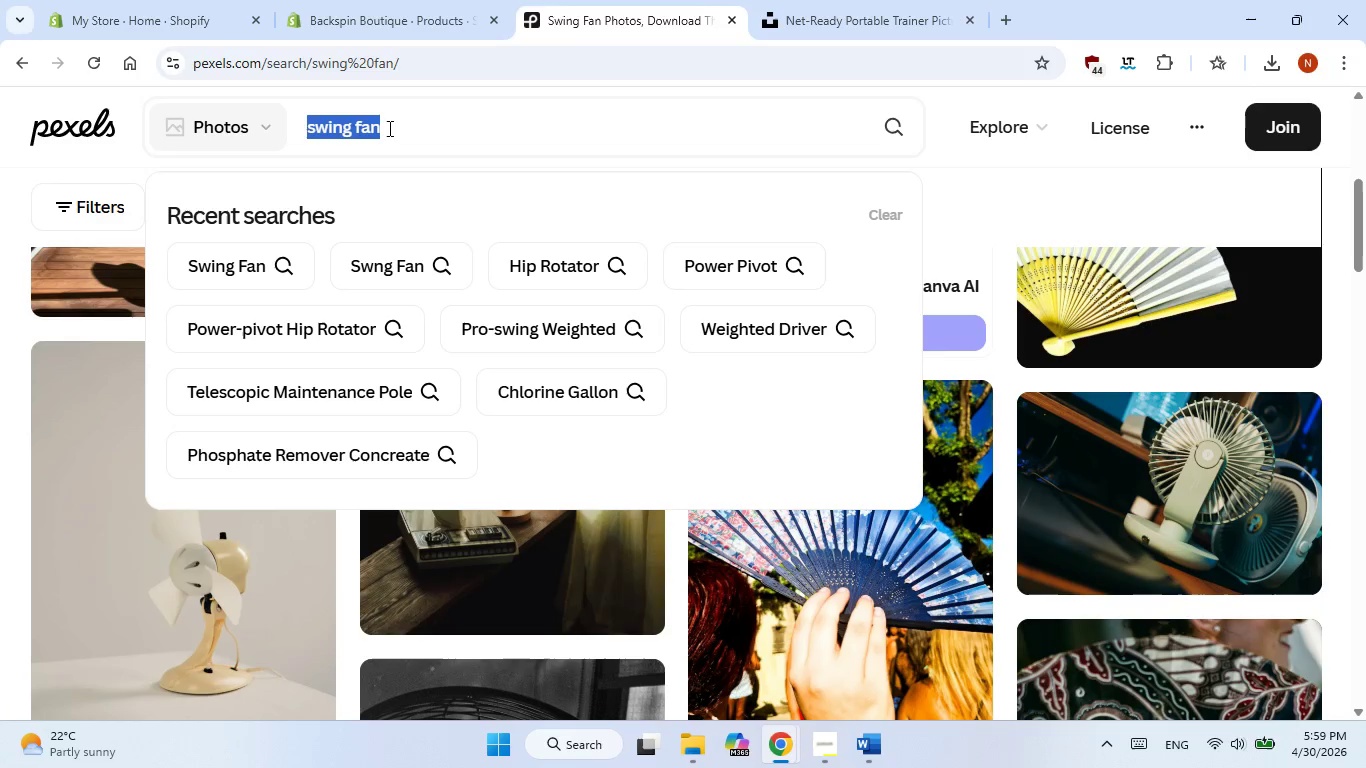 
triple_click([388, 128])
 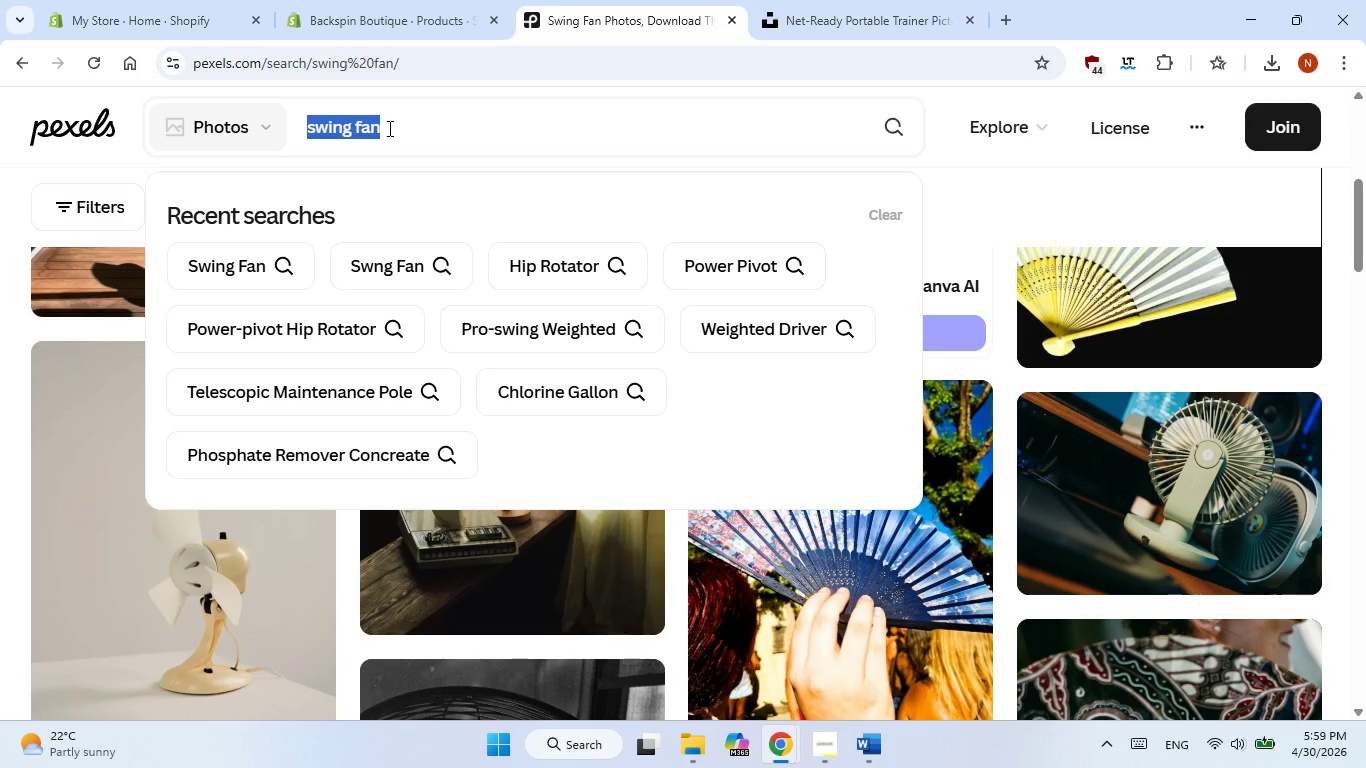 
right_click([388, 128])
 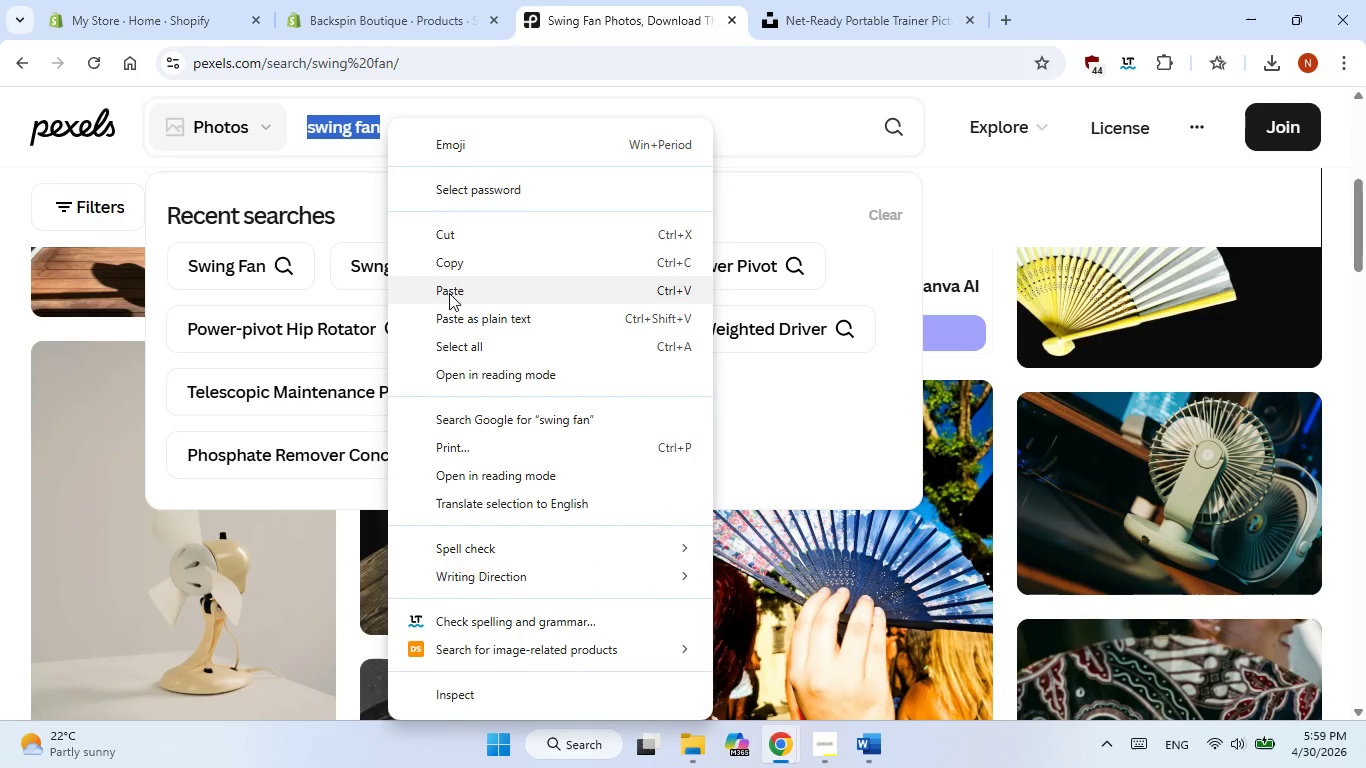 
left_click([450, 296])
 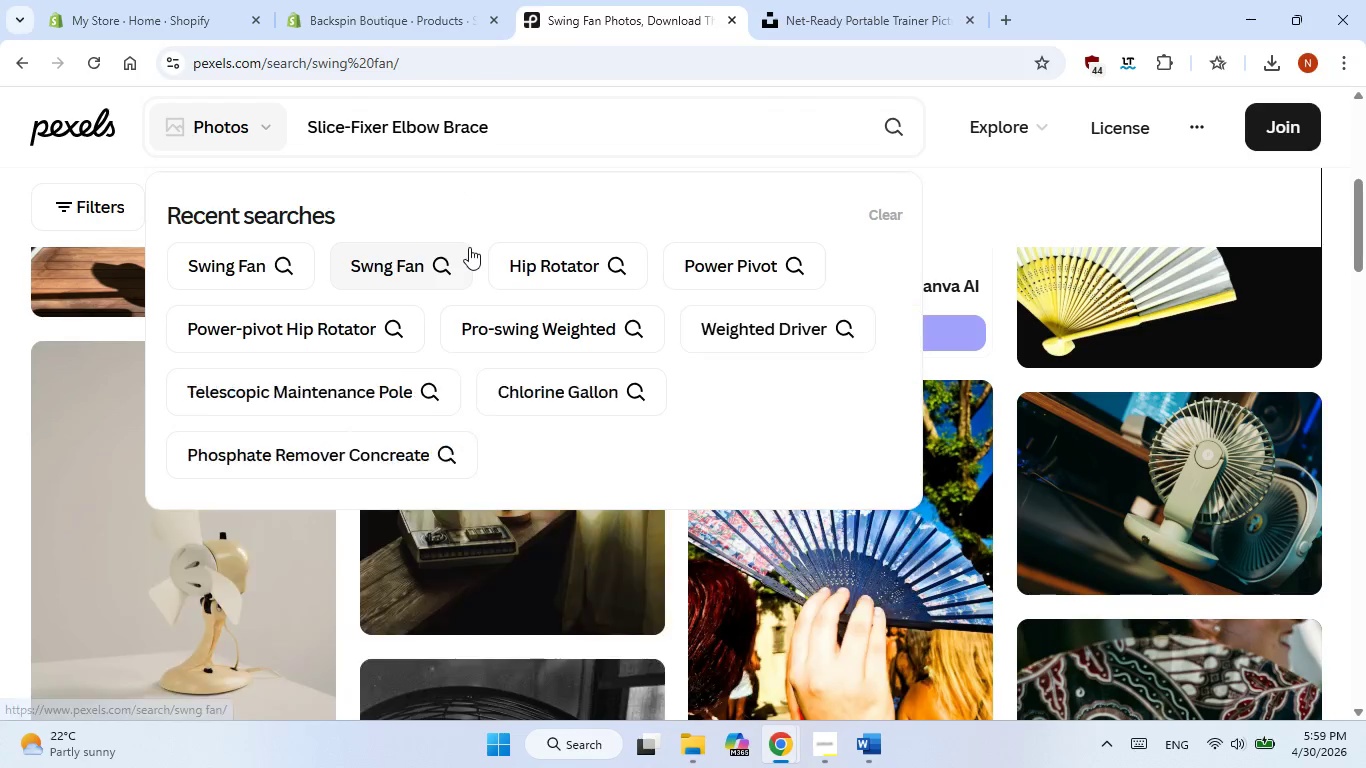 
key(NumpadEnter)
 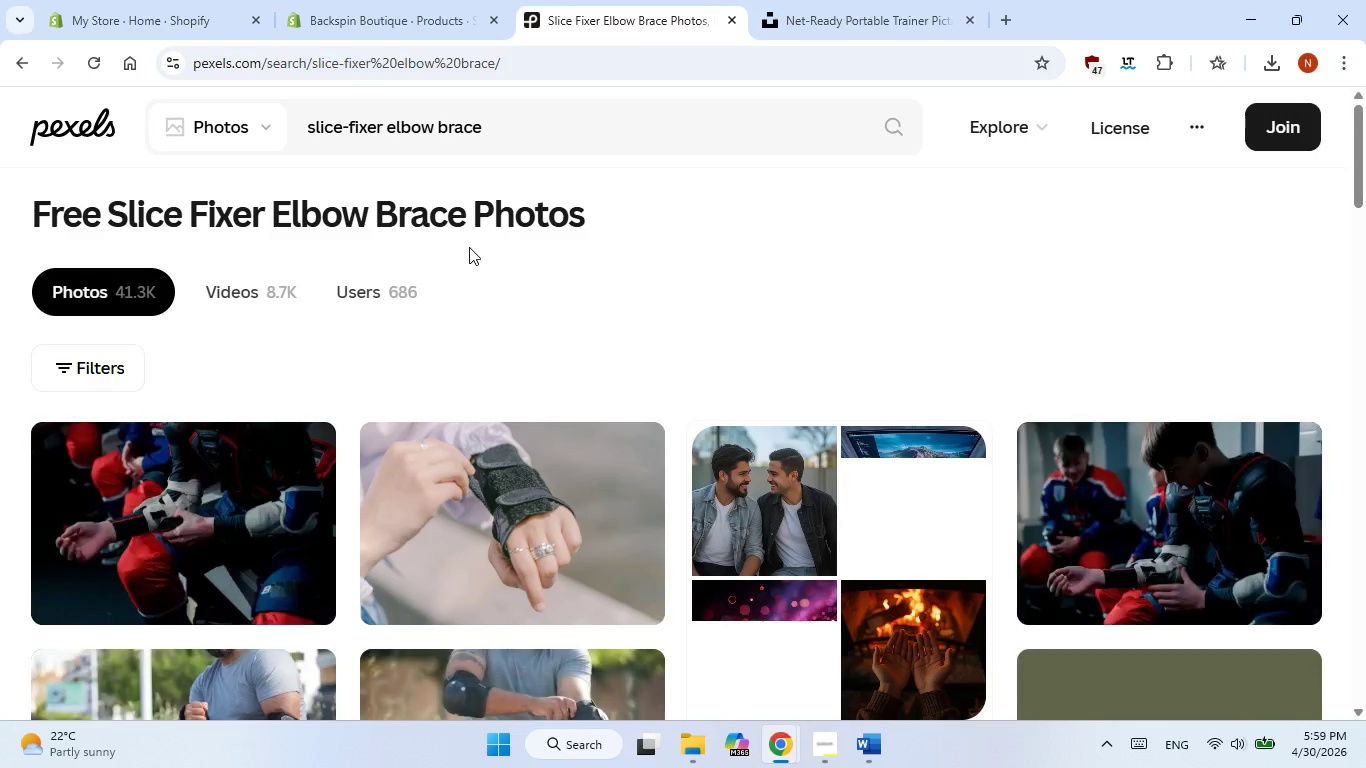 
scroll: coordinate [481, 311], scroll_direction: none, amount: 0.0
 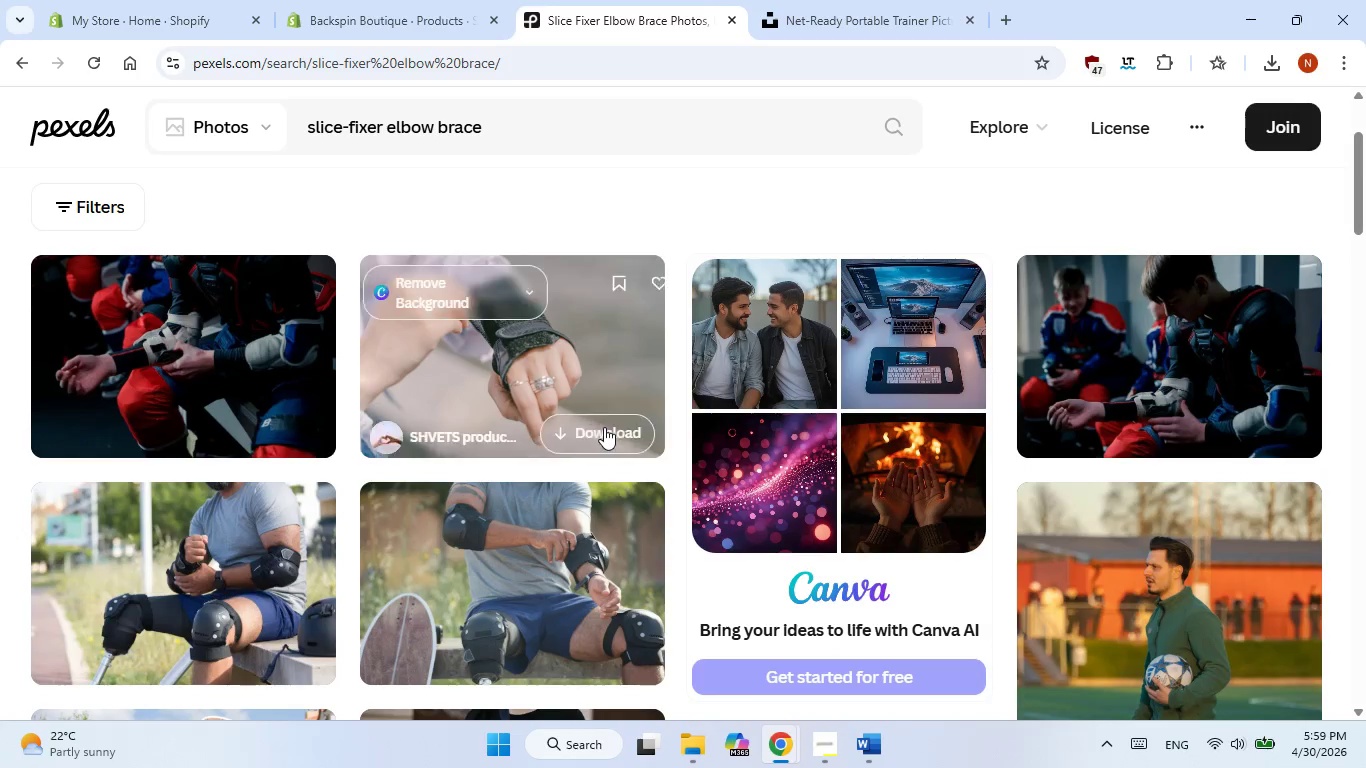 
left_click([604, 424])
 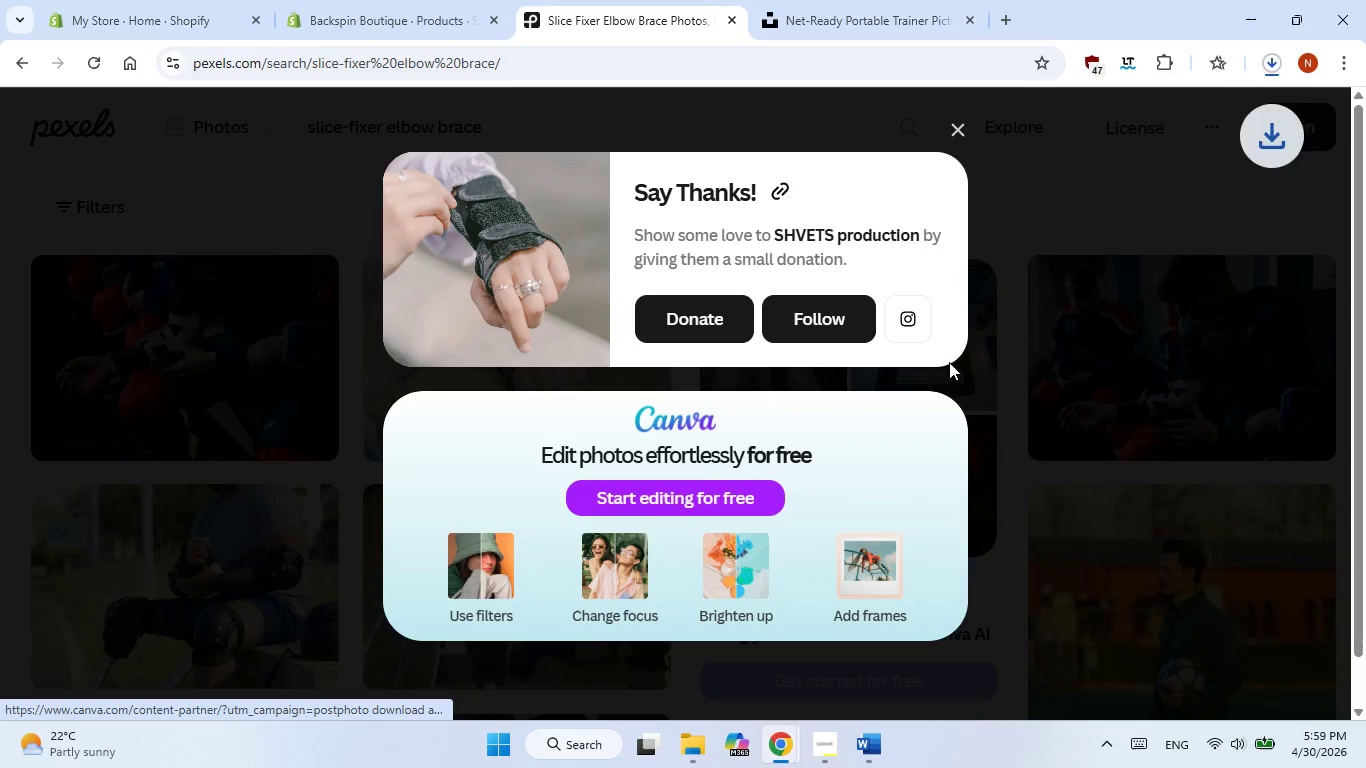 
left_click([1120, 334])
 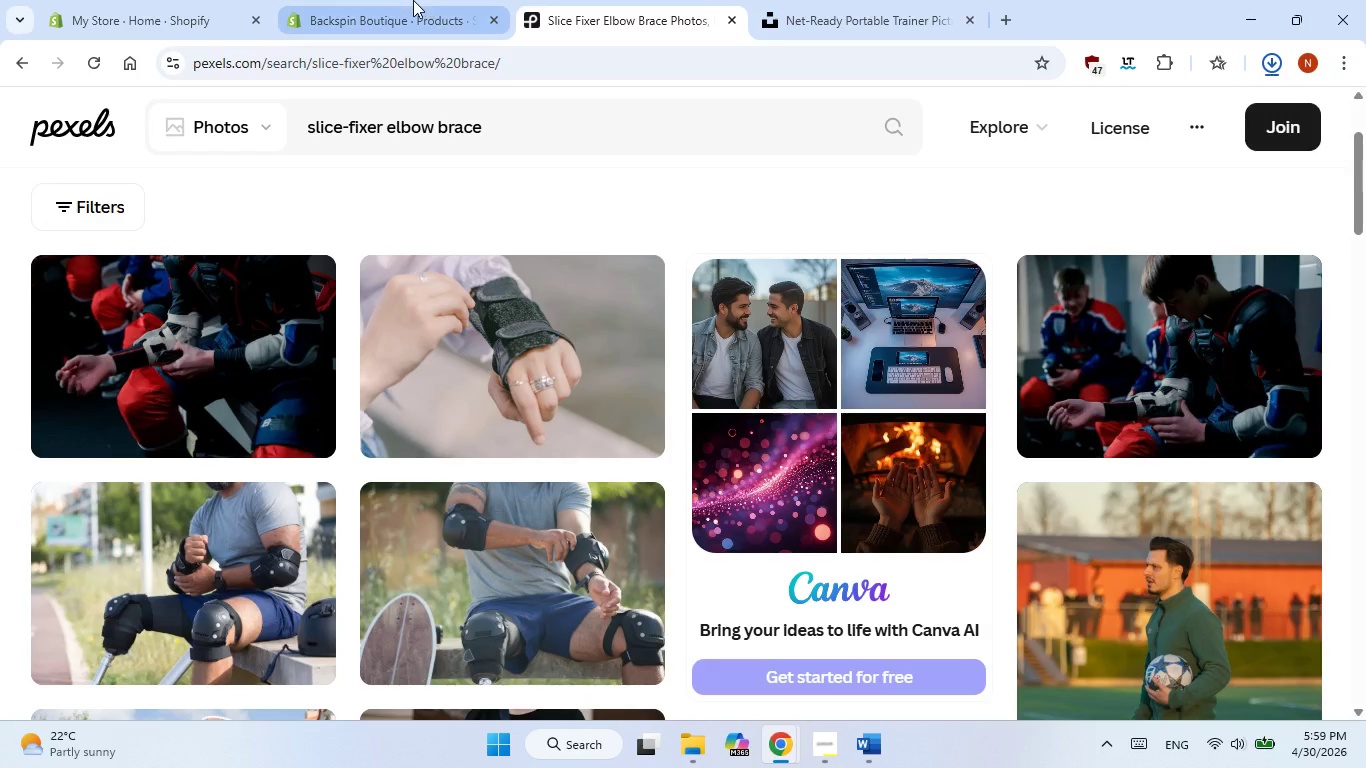 
left_click([412, 0])
 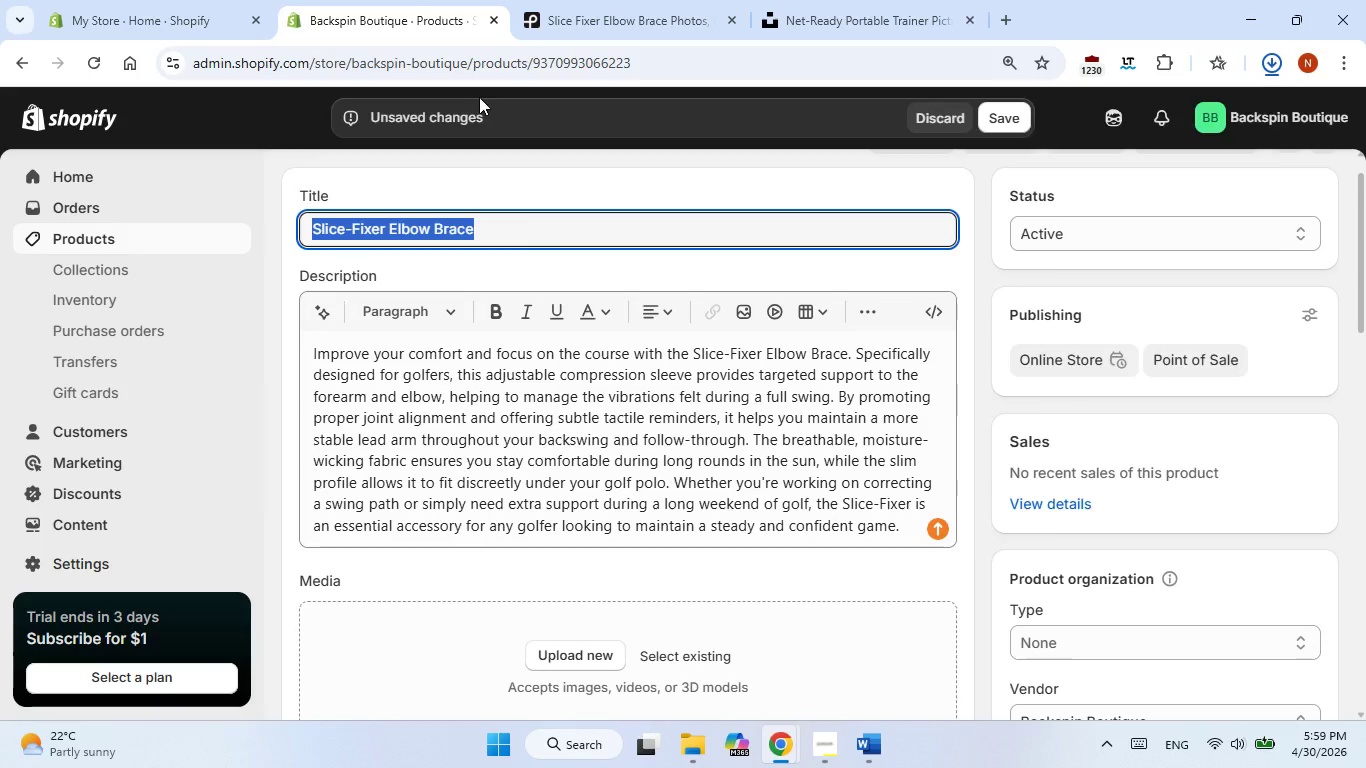 
scroll: coordinate [579, 413], scroll_direction: down, amount: 2.0
 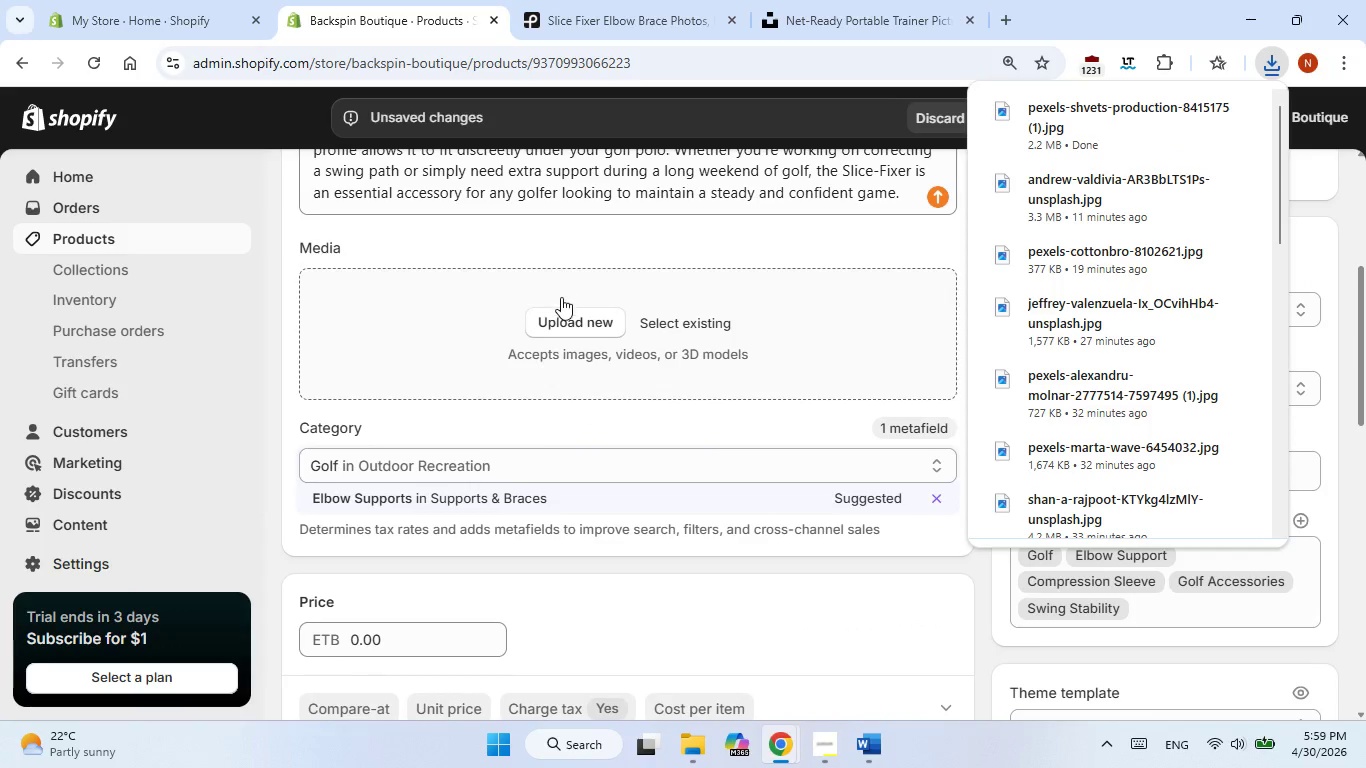 
left_click([558, 328])
 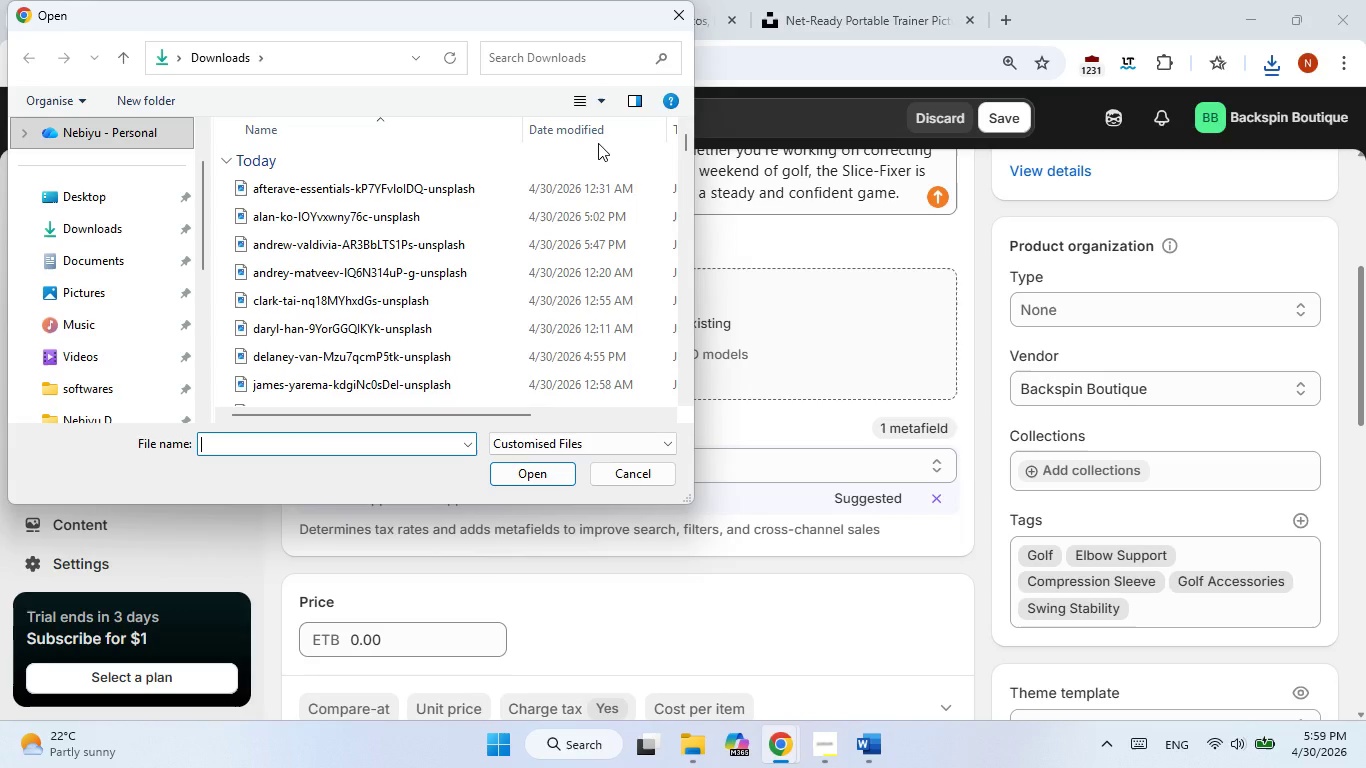 
wait(22.88)
 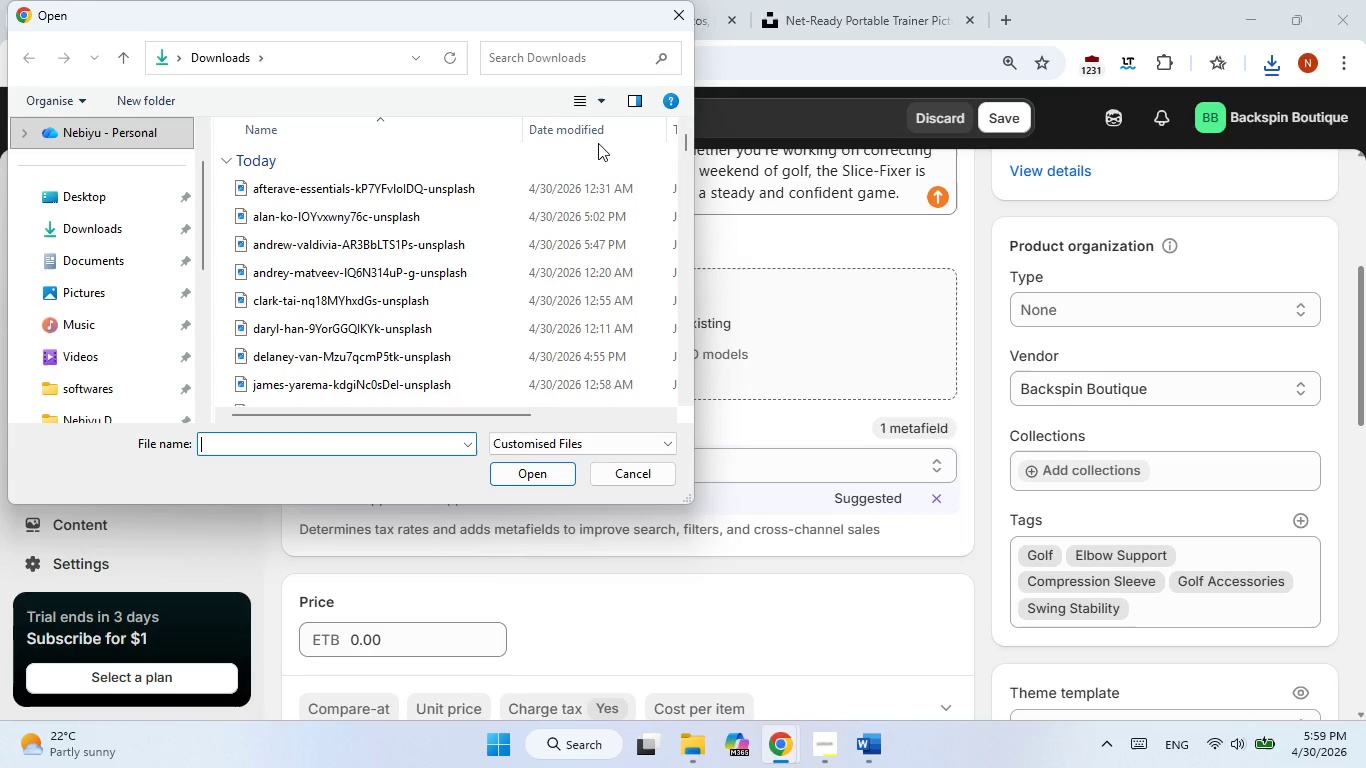 
scroll: coordinate [516, 297], scroll_direction: down, amount: 2.0
 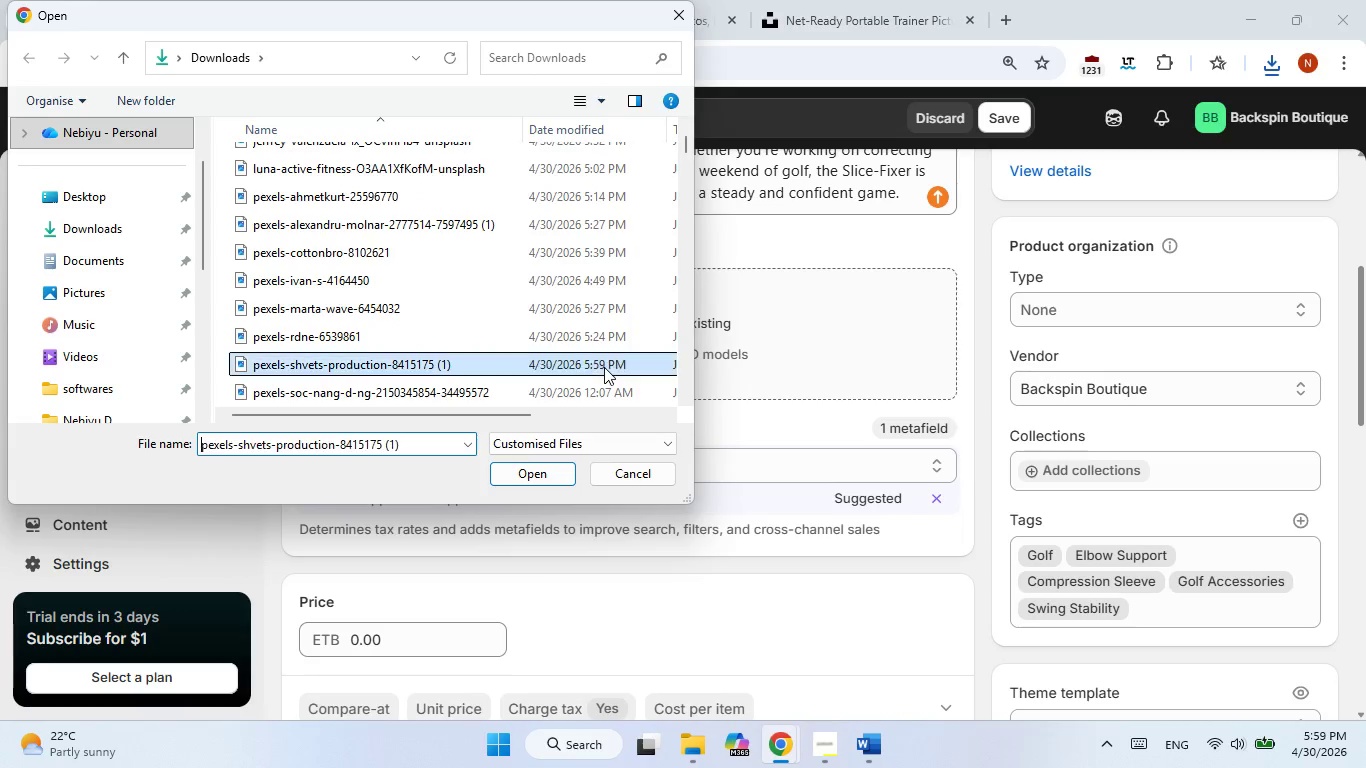 
double_click([604, 367])
 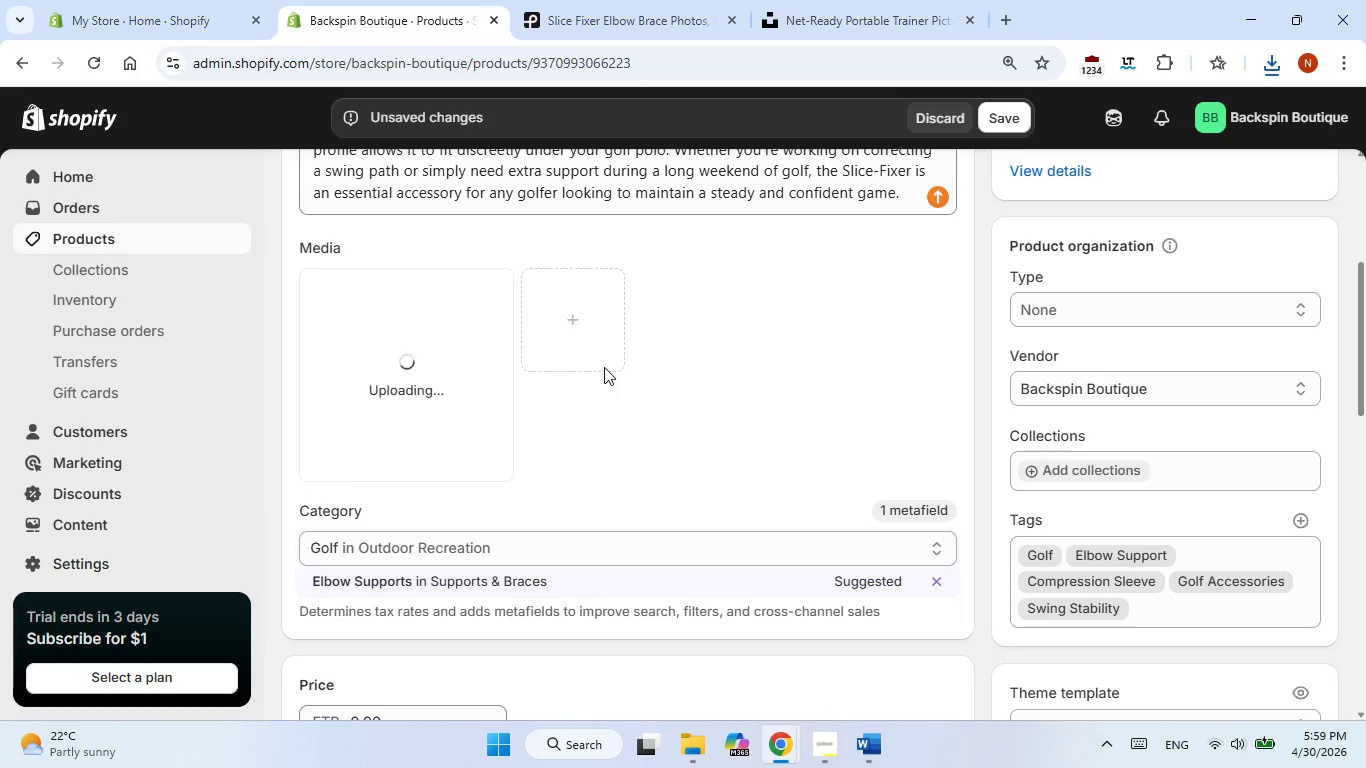 
wait(14.11)
 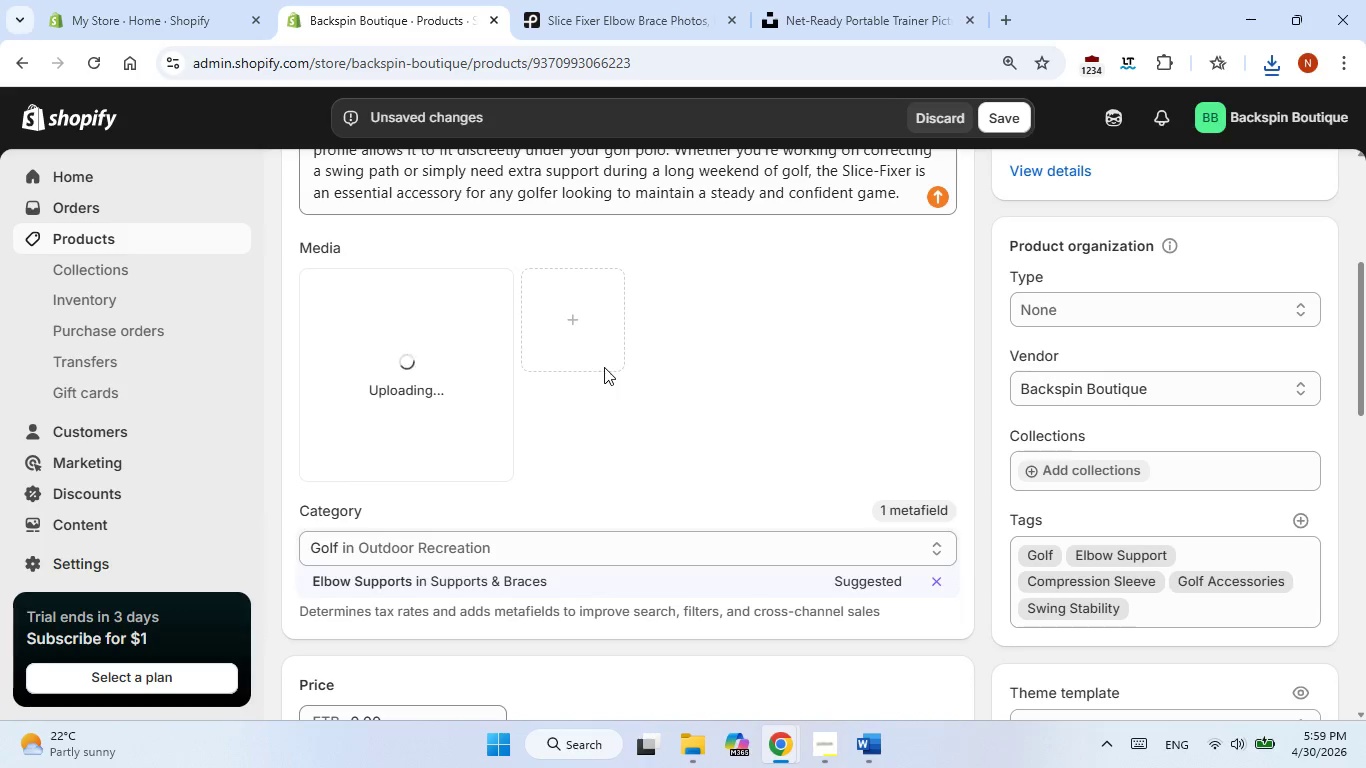 
left_click([423, 390])
 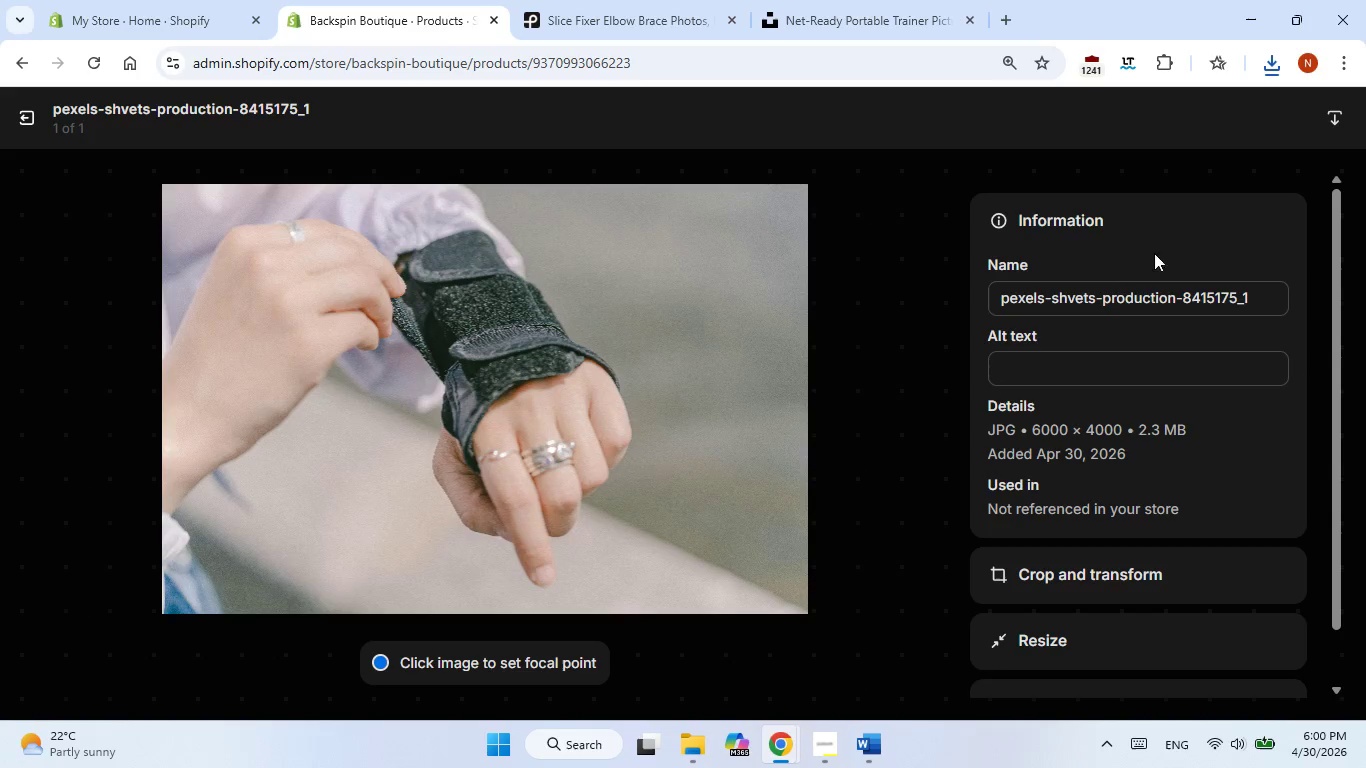 
wait(11.25)
 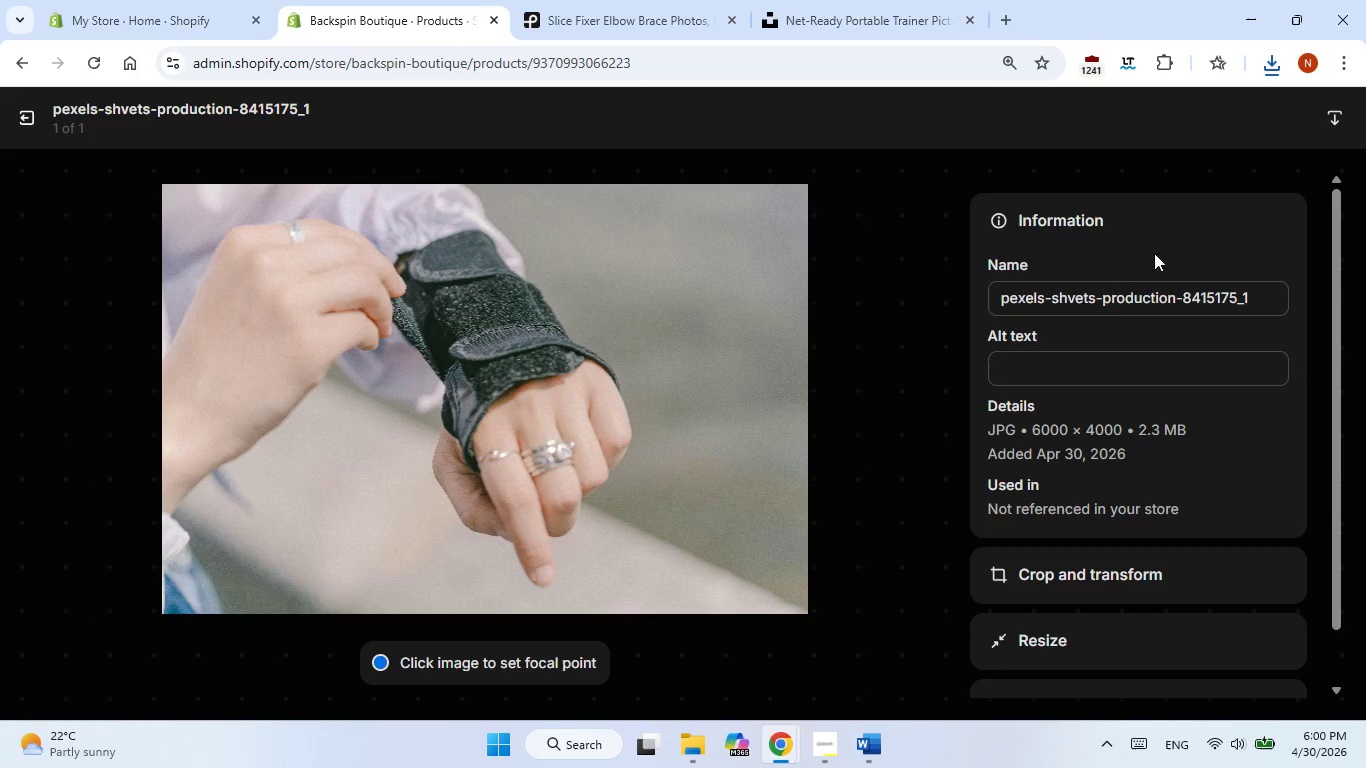 
left_click([1144, 367])
 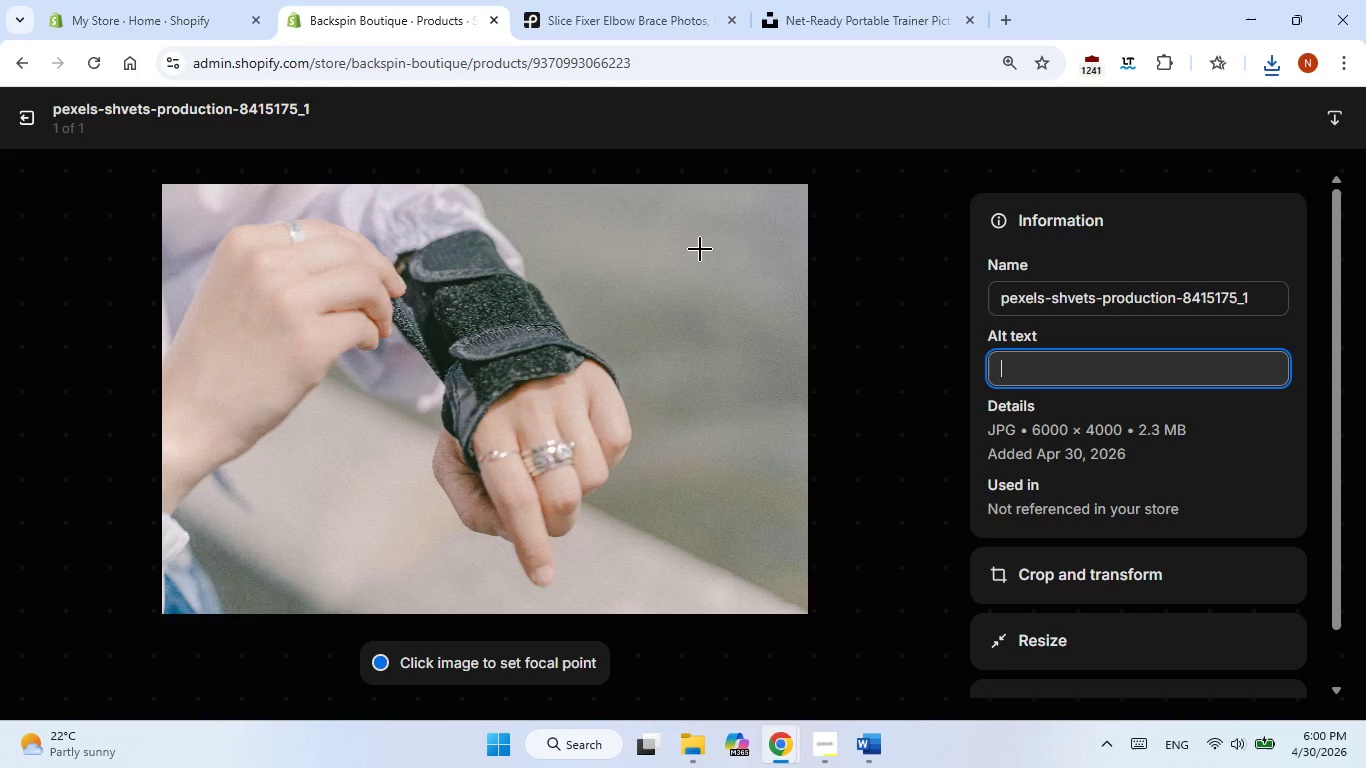 
type(brace )
 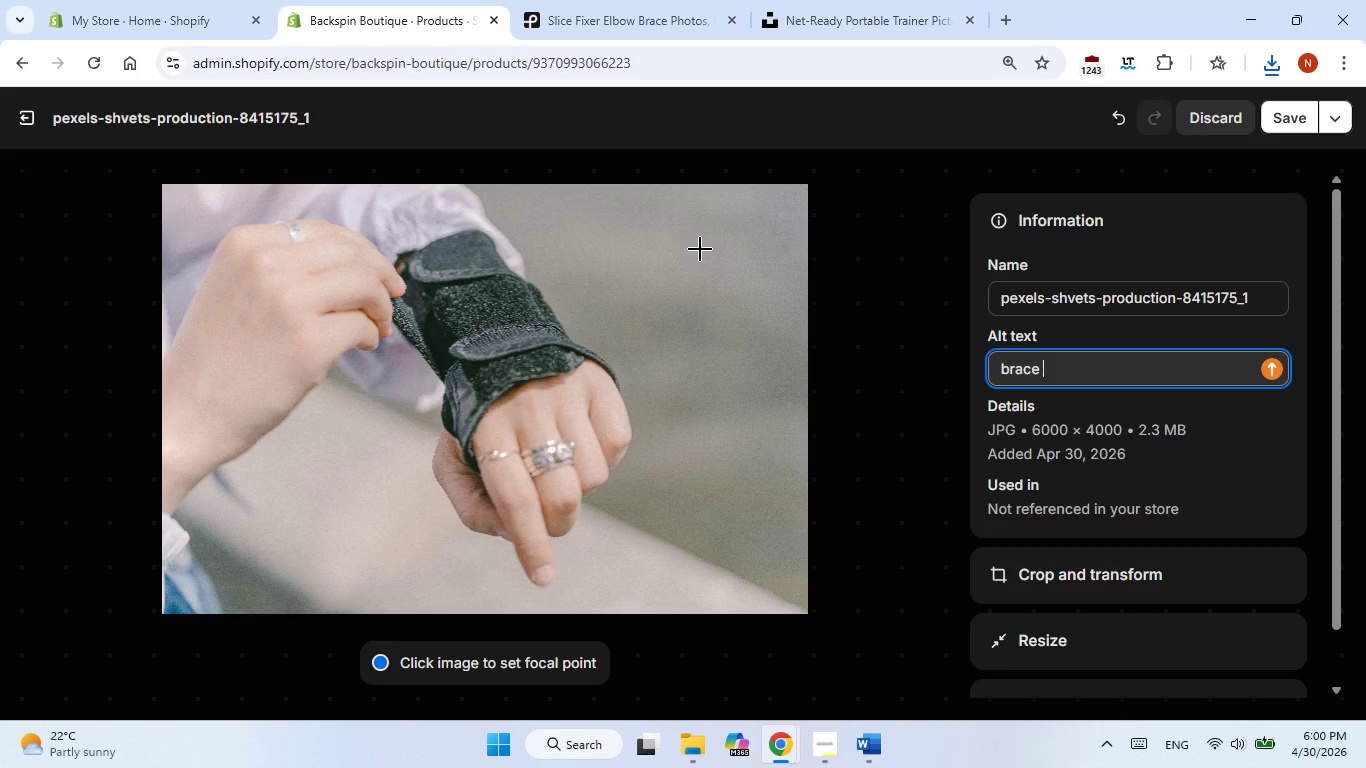 
hold_key(key=ArrowLeft, duration=0.81)
 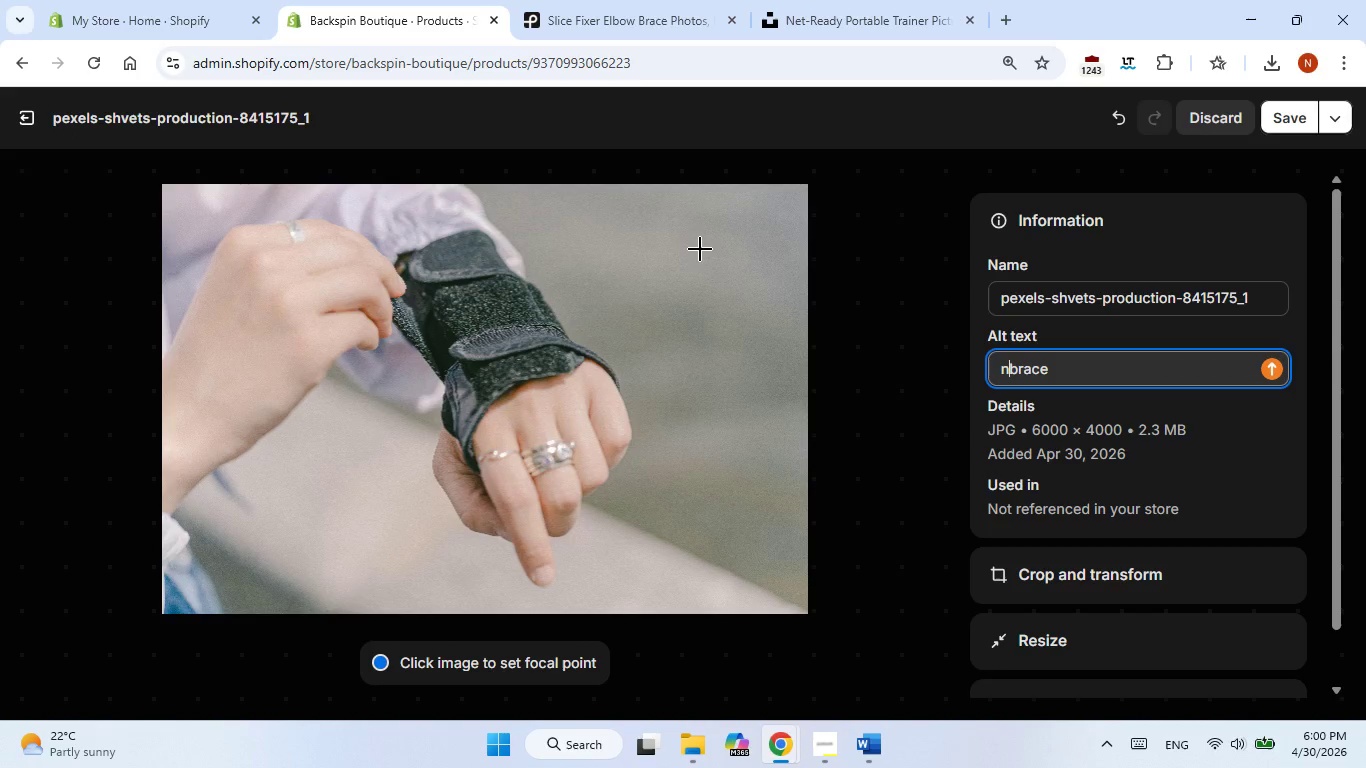 
type(n)
key(Backspace)
type(ankle )
 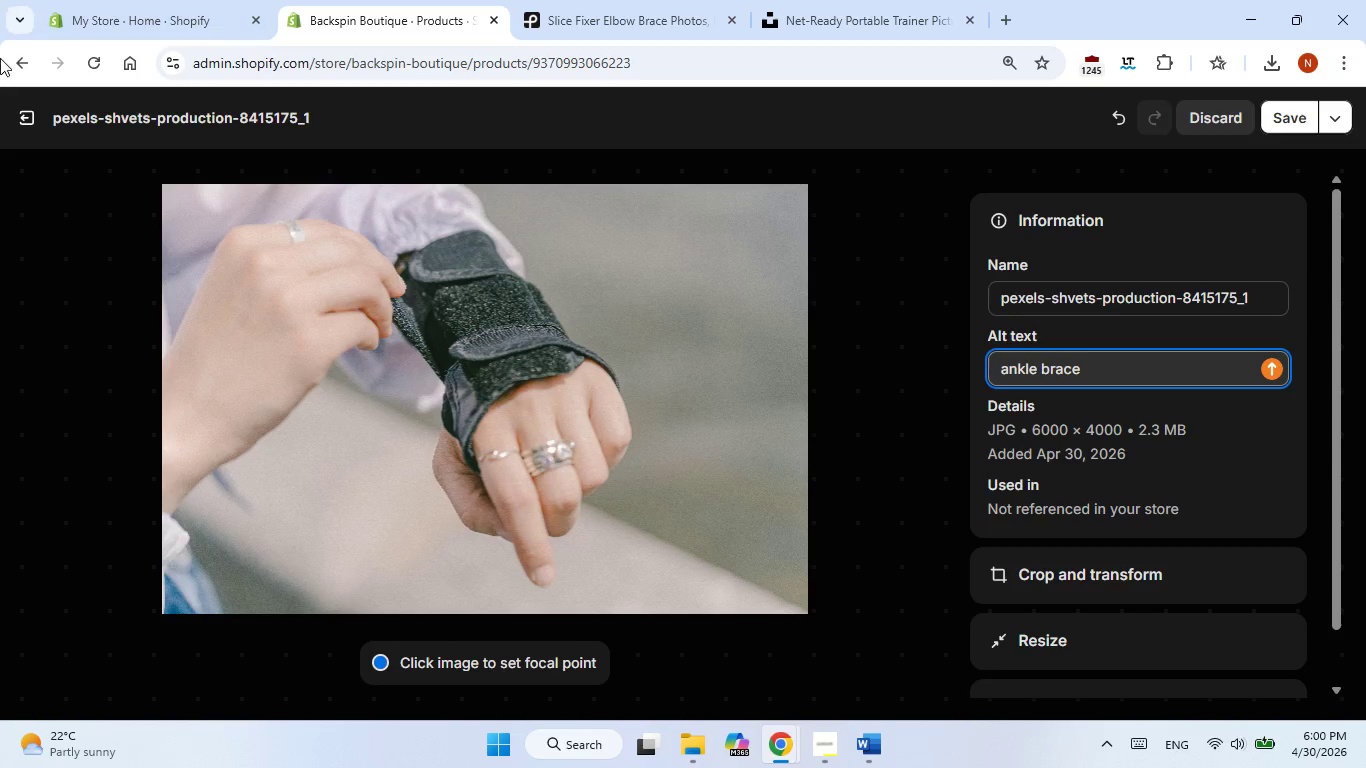 
left_click([23, 120])
 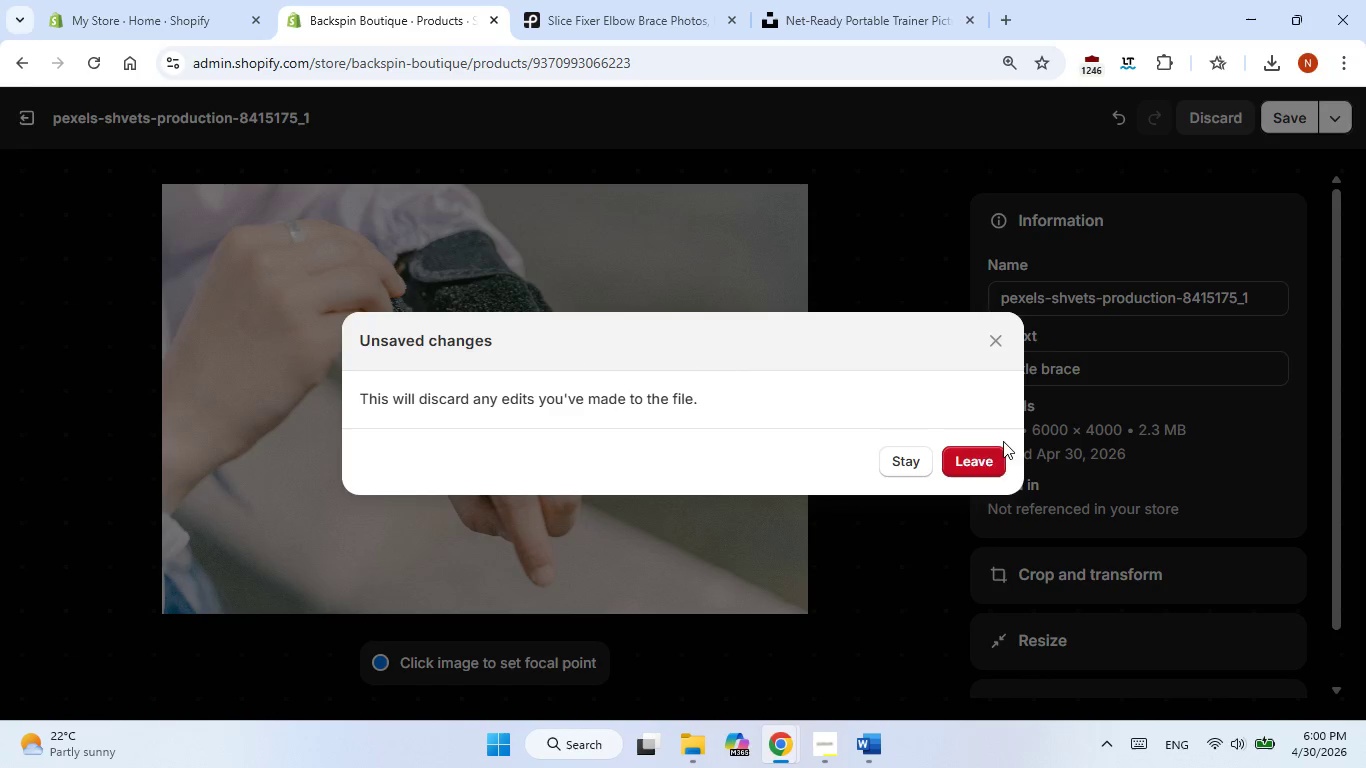 
left_click([980, 451])
 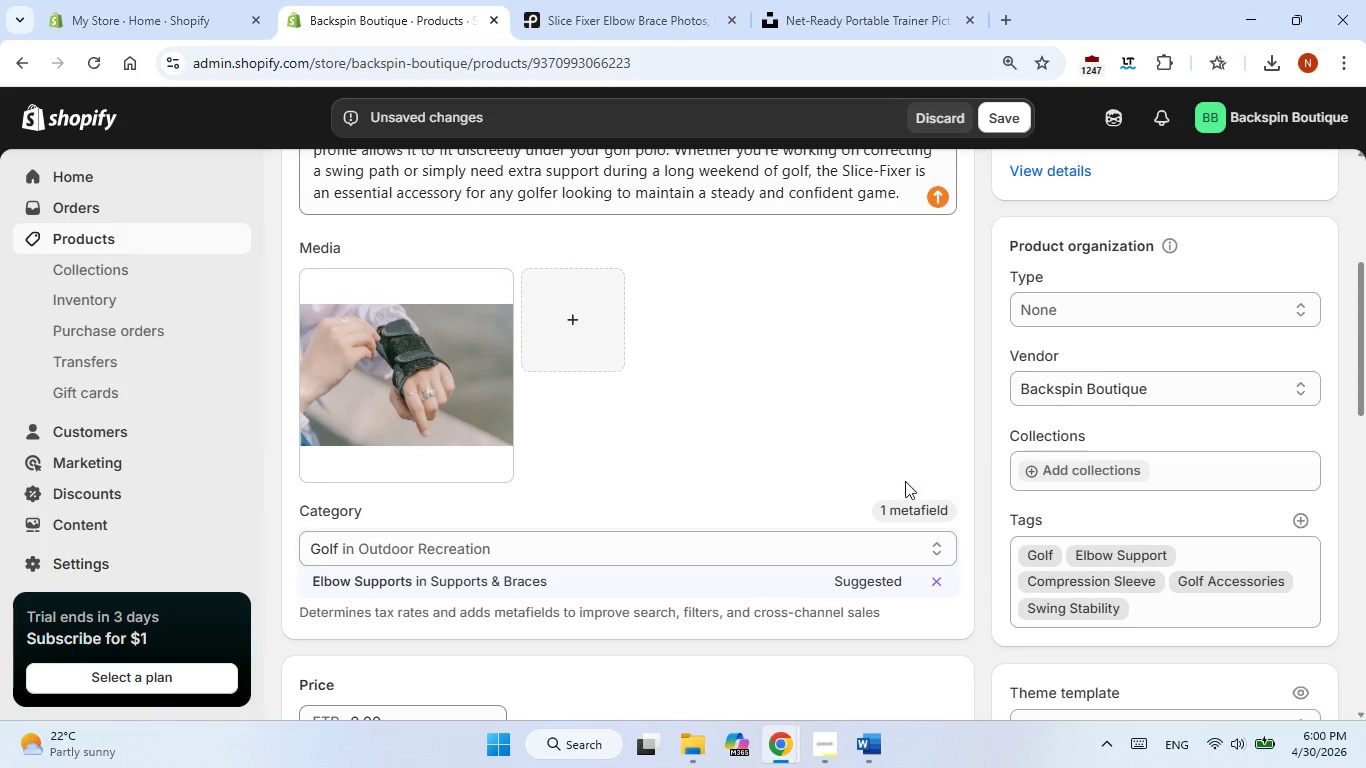 
scroll: coordinate [891, 449], scroll_direction: up, amount: 2.0
 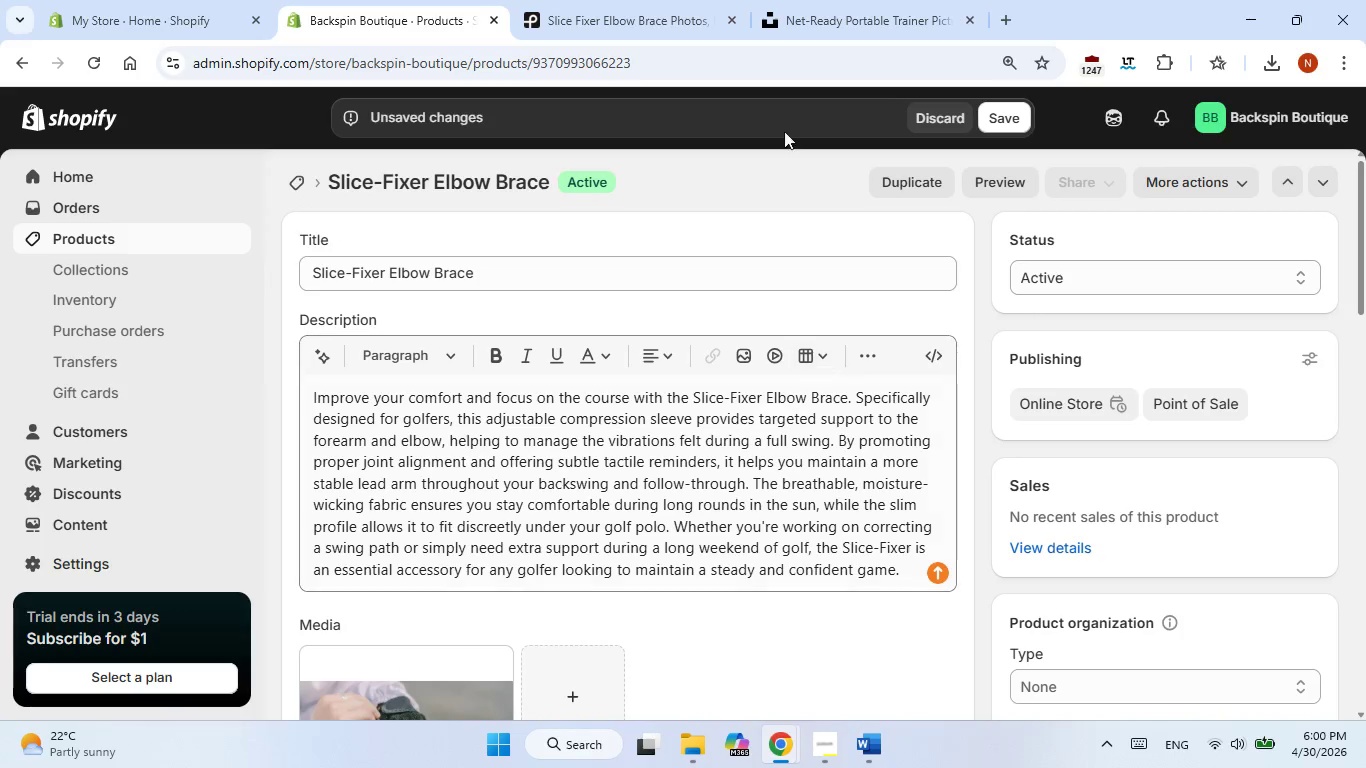 
scroll: coordinate [810, 373], scroll_direction: none, amount: 0.0
 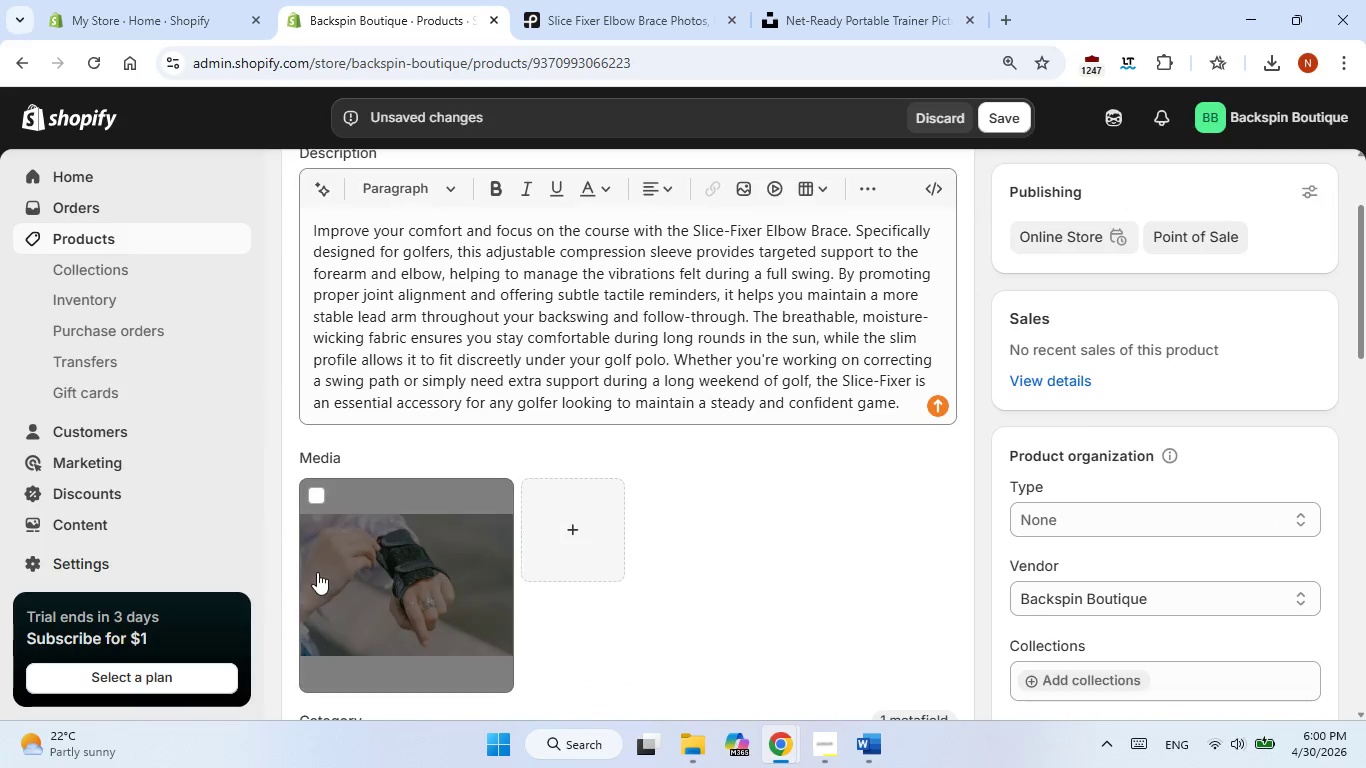 
left_click([317, 572])
 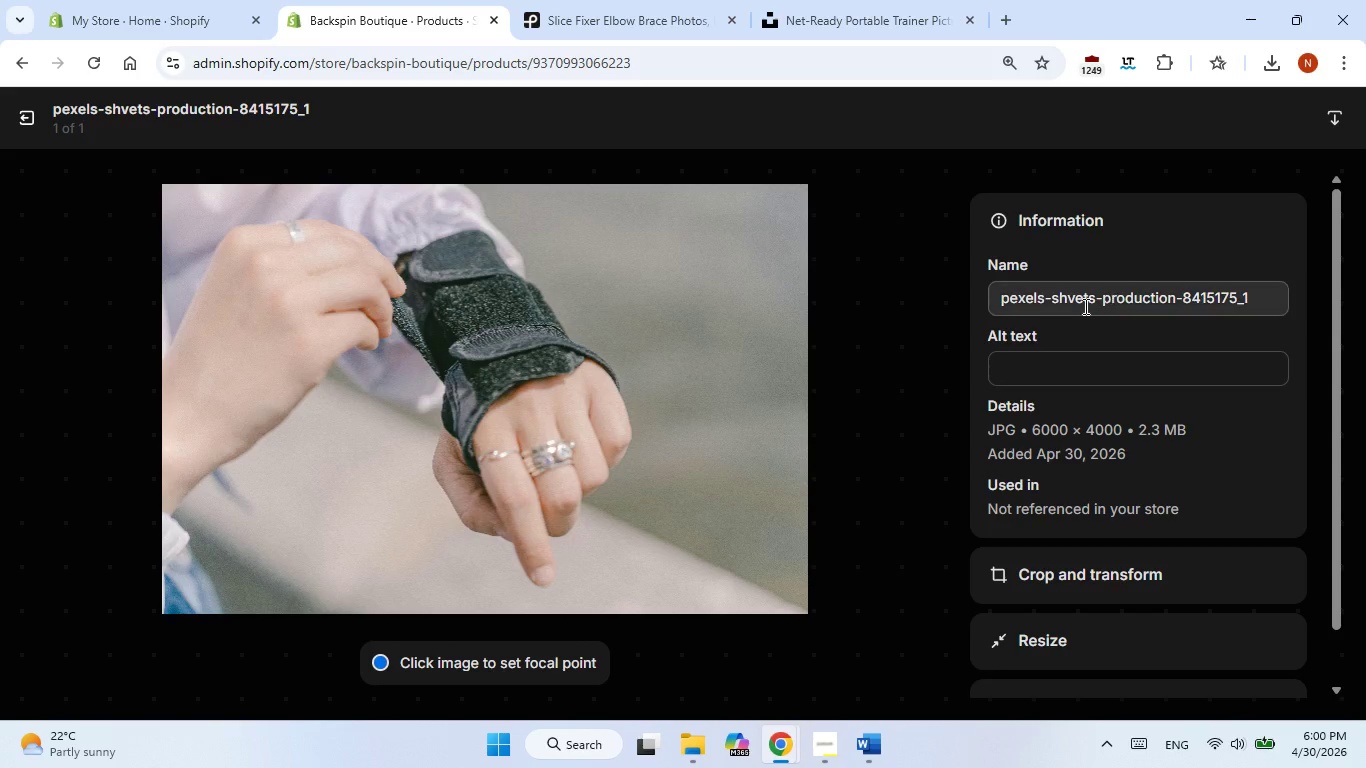 
left_click([1037, 360])
 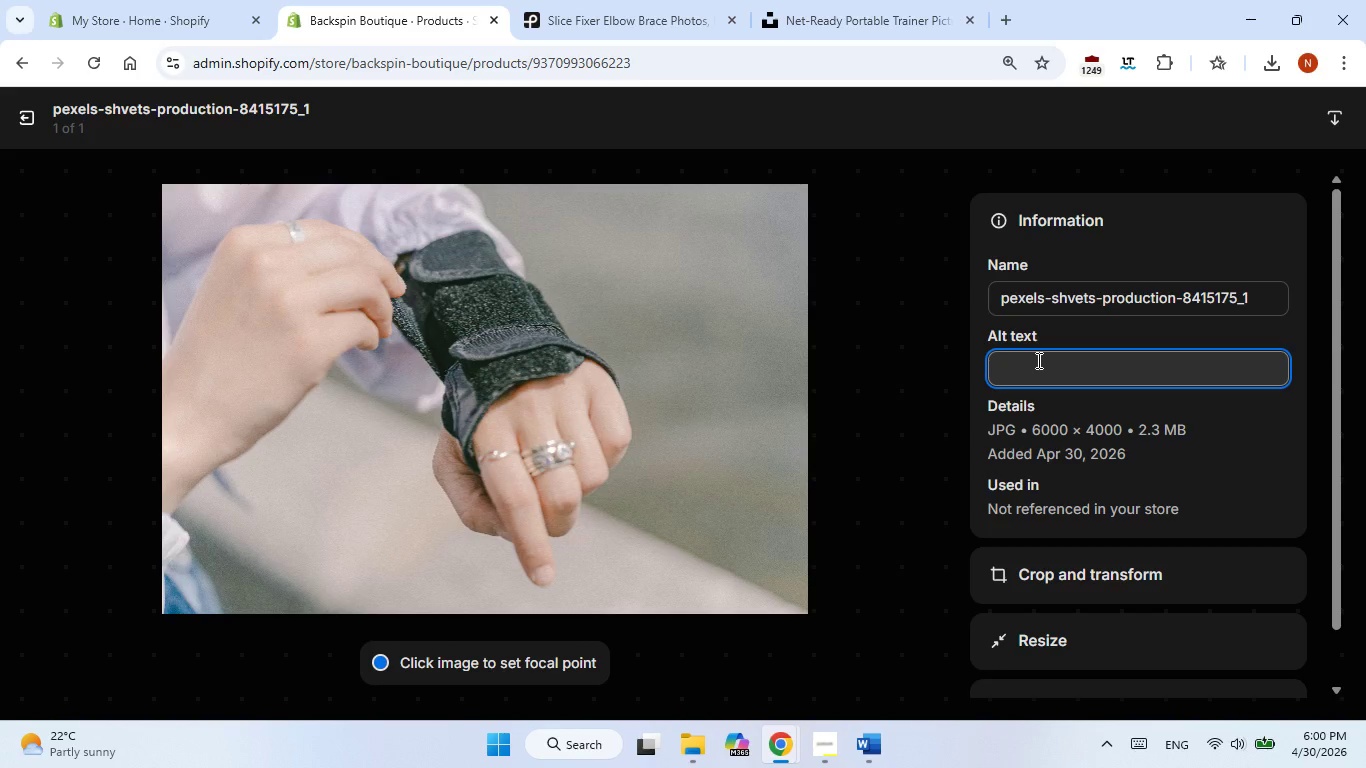 
type(elbow brace)
 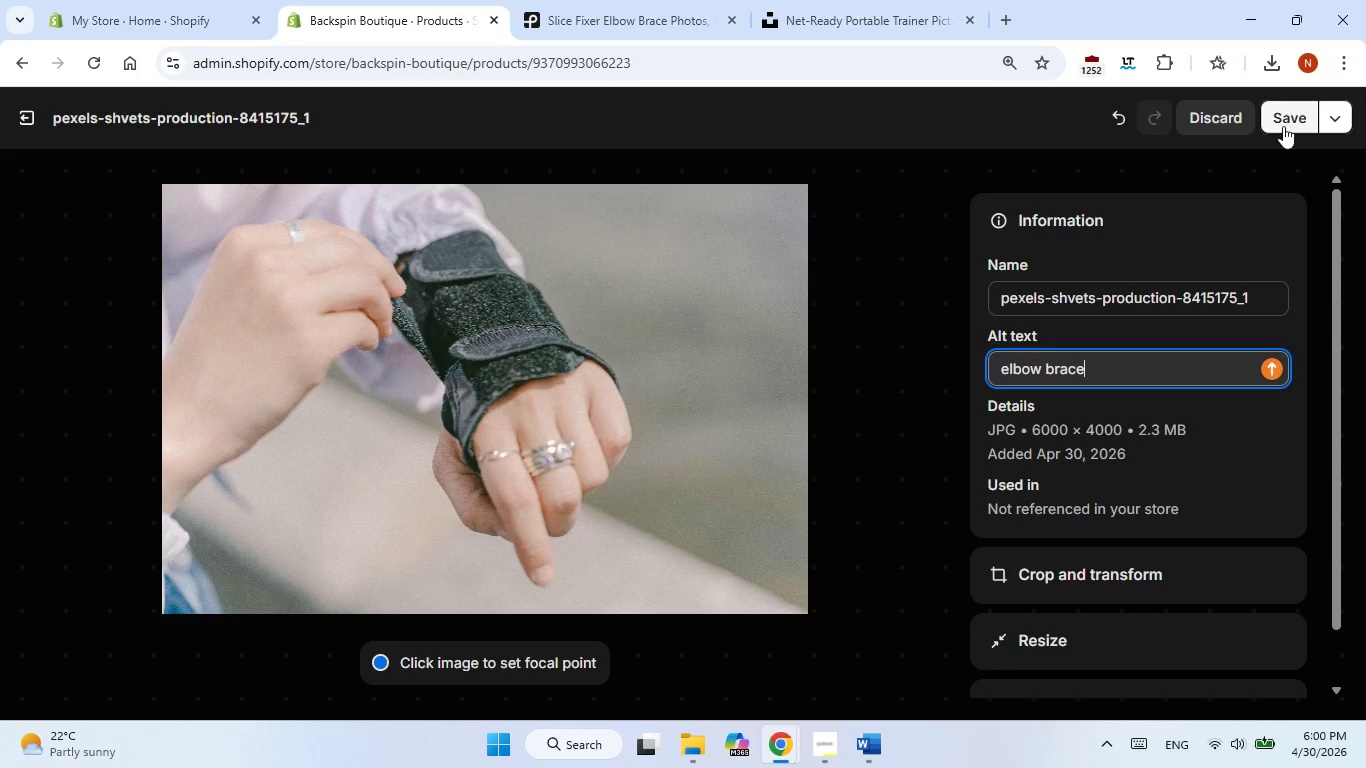 
left_click([1288, 121])
 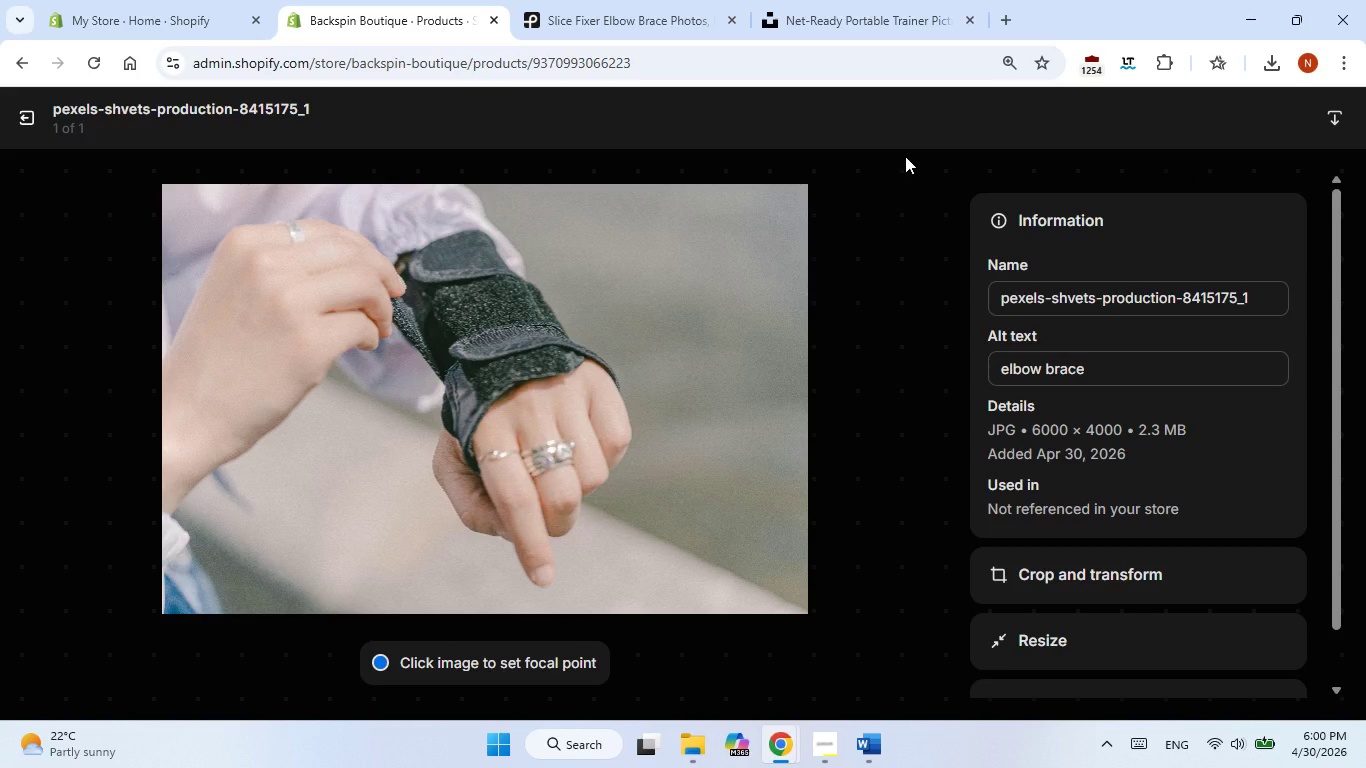 
wait(6.2)
 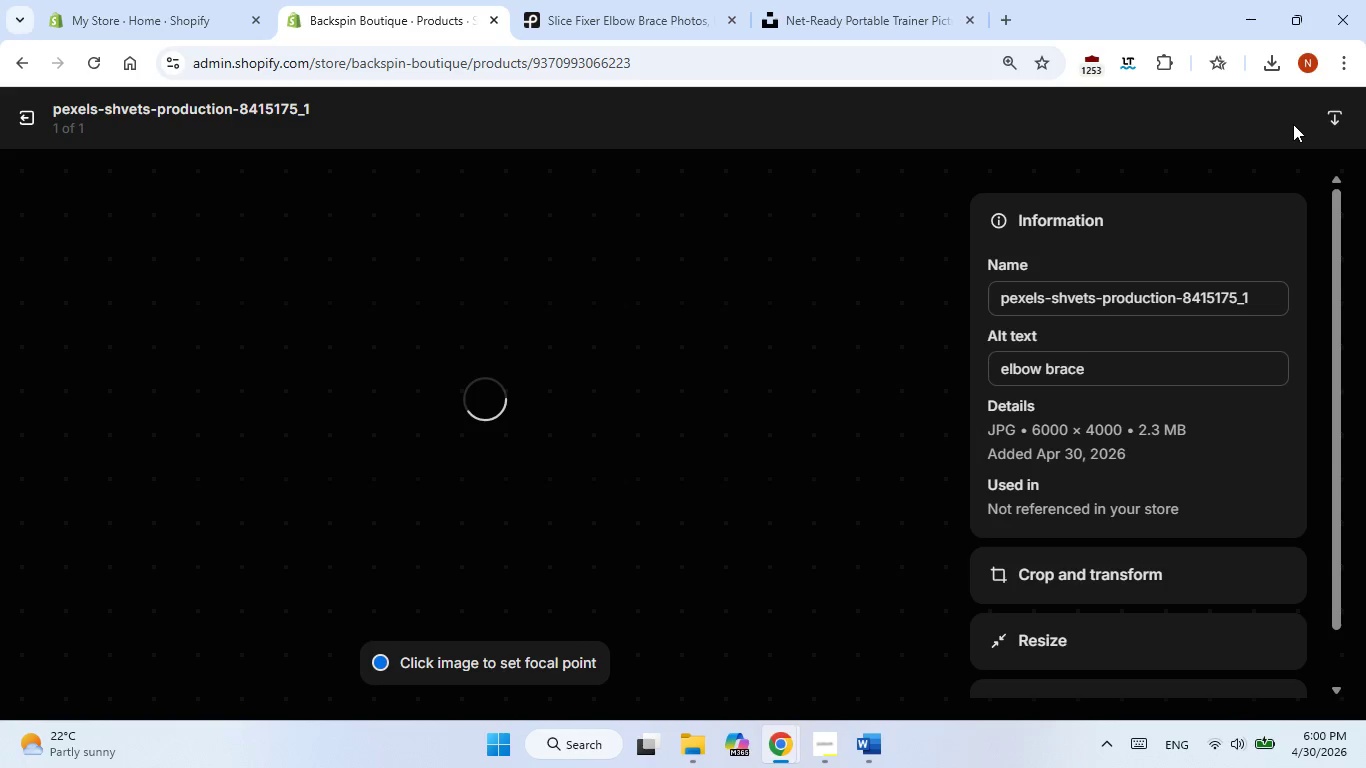 
scroll: coordinate [858, 406], scroll_direction: down, amount: 7.0
 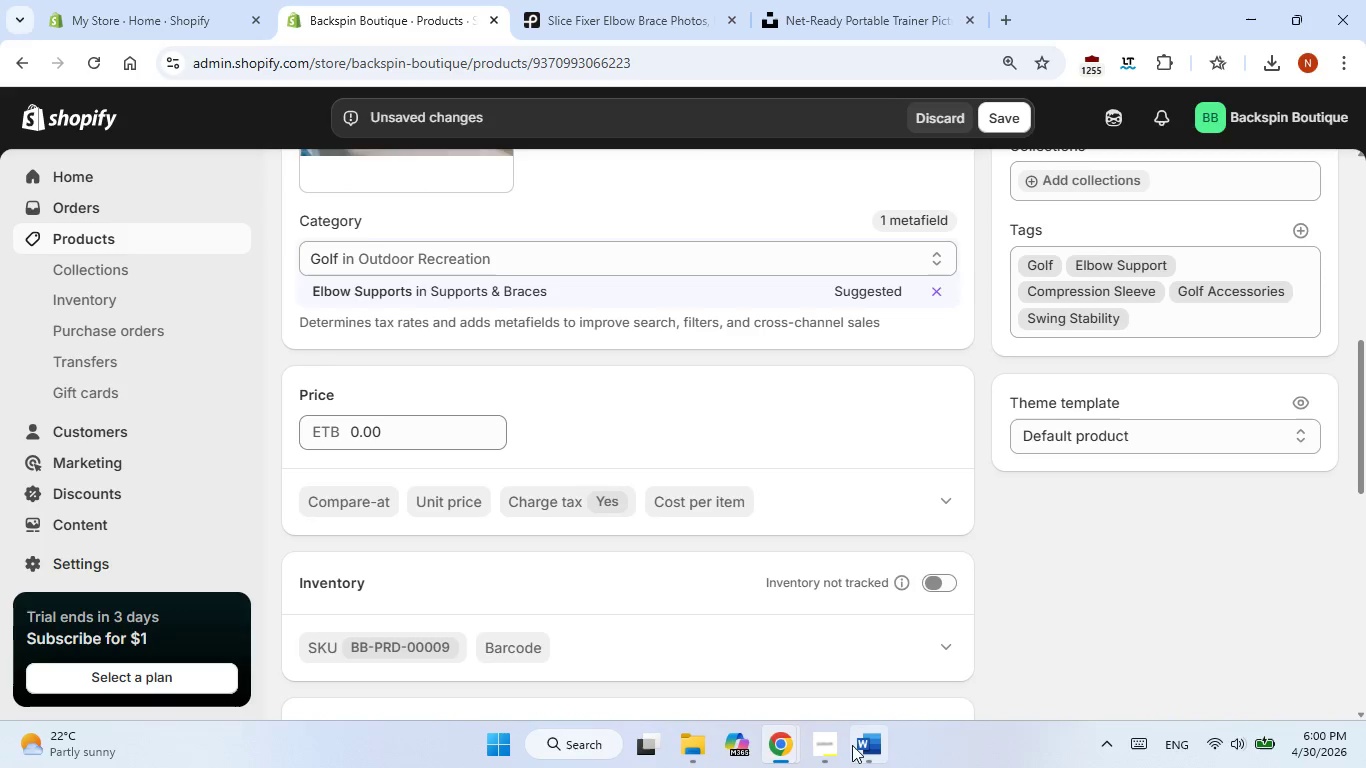 
left_click([859, 761])
 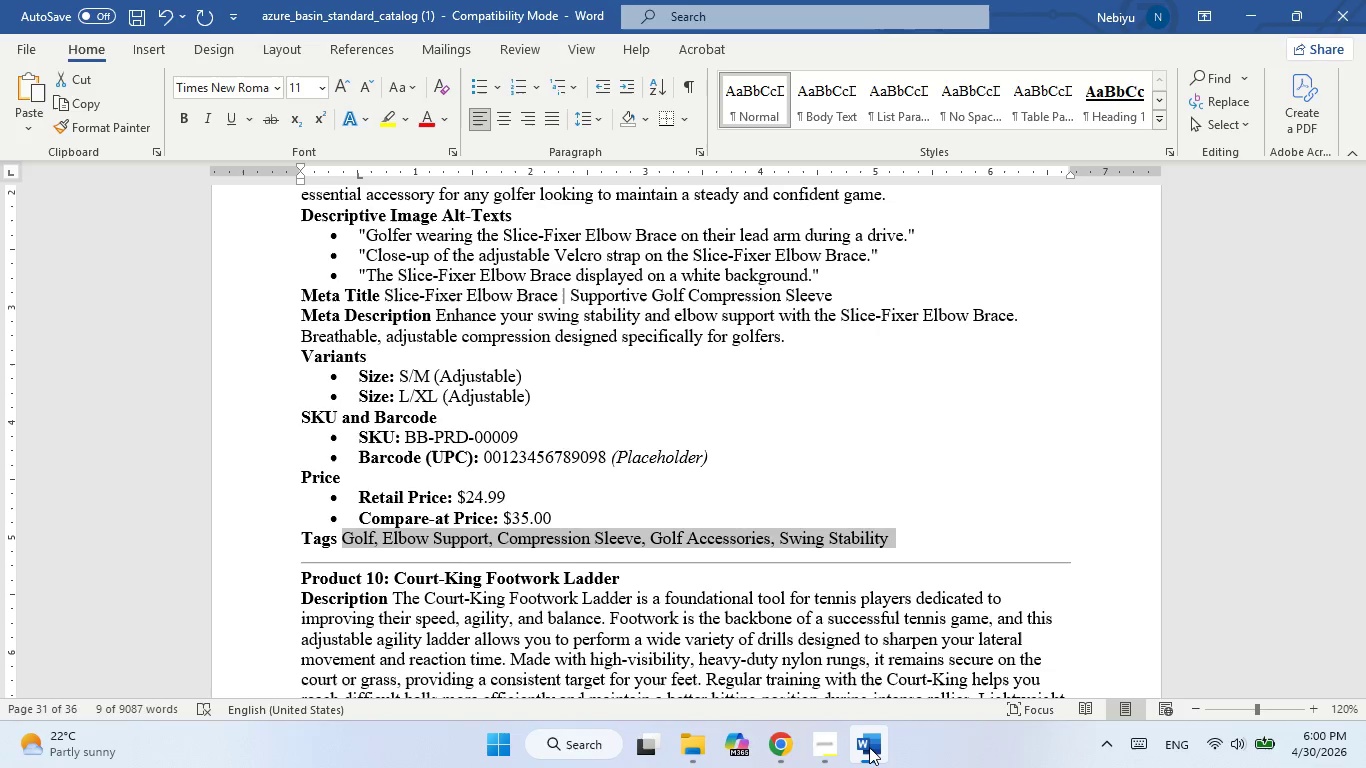 
left_click([869, 747])
 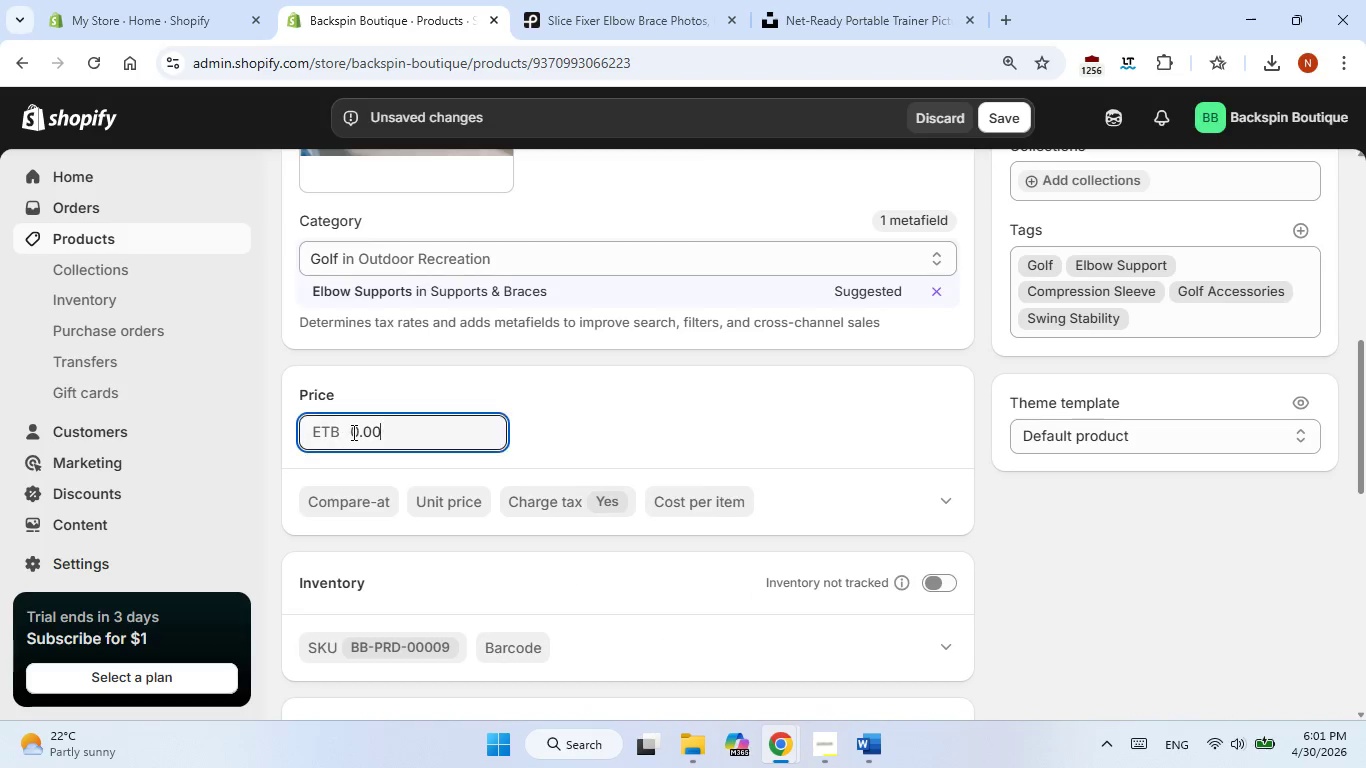 
key(Numpad2)
 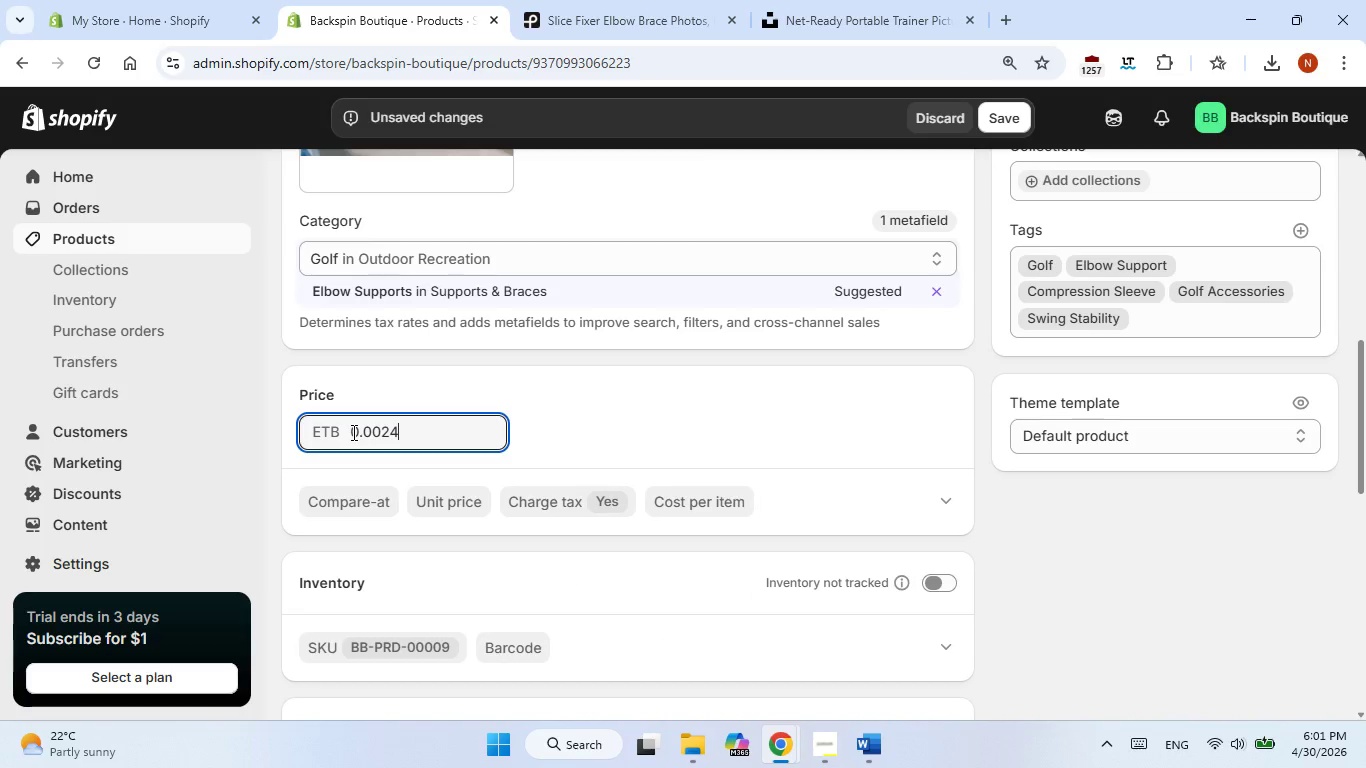 
key(Numpad4)
 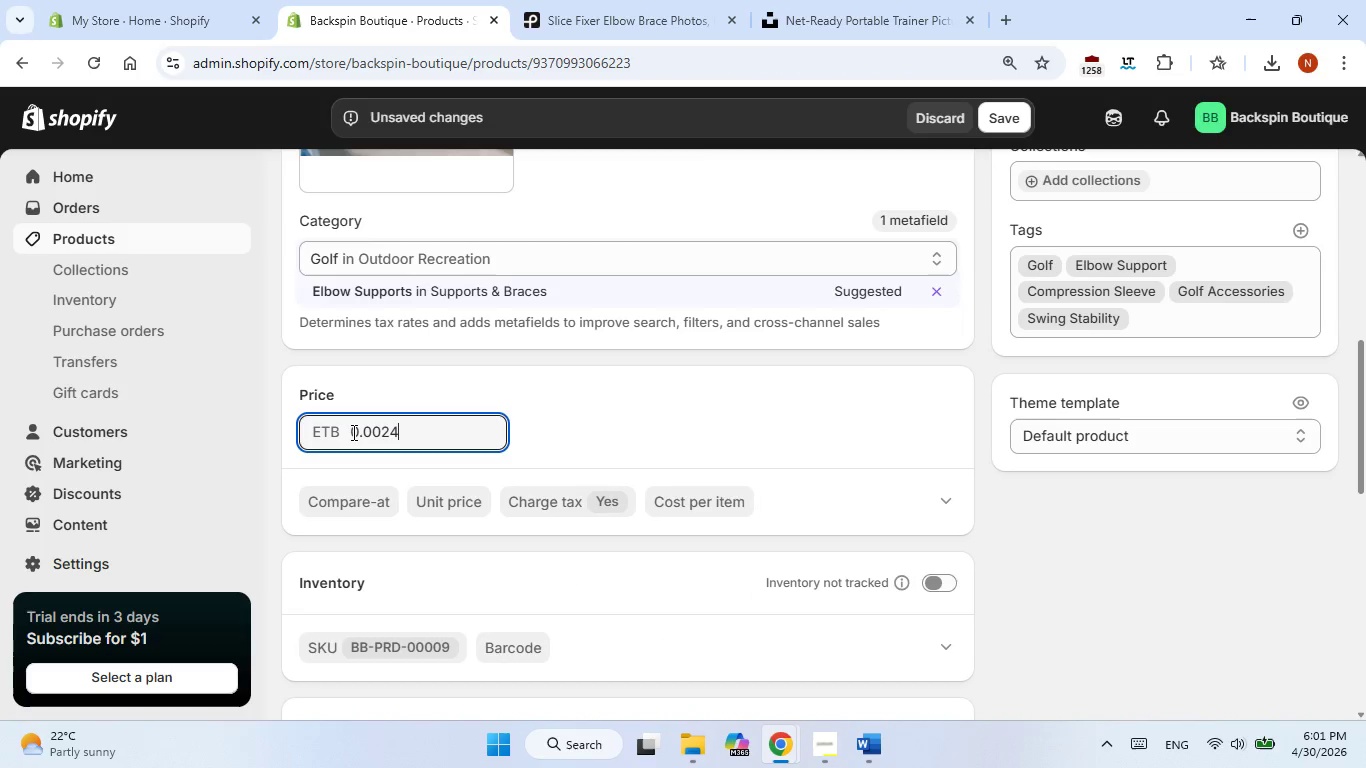 
hold_key(key=Backspace, duration=1.19)
 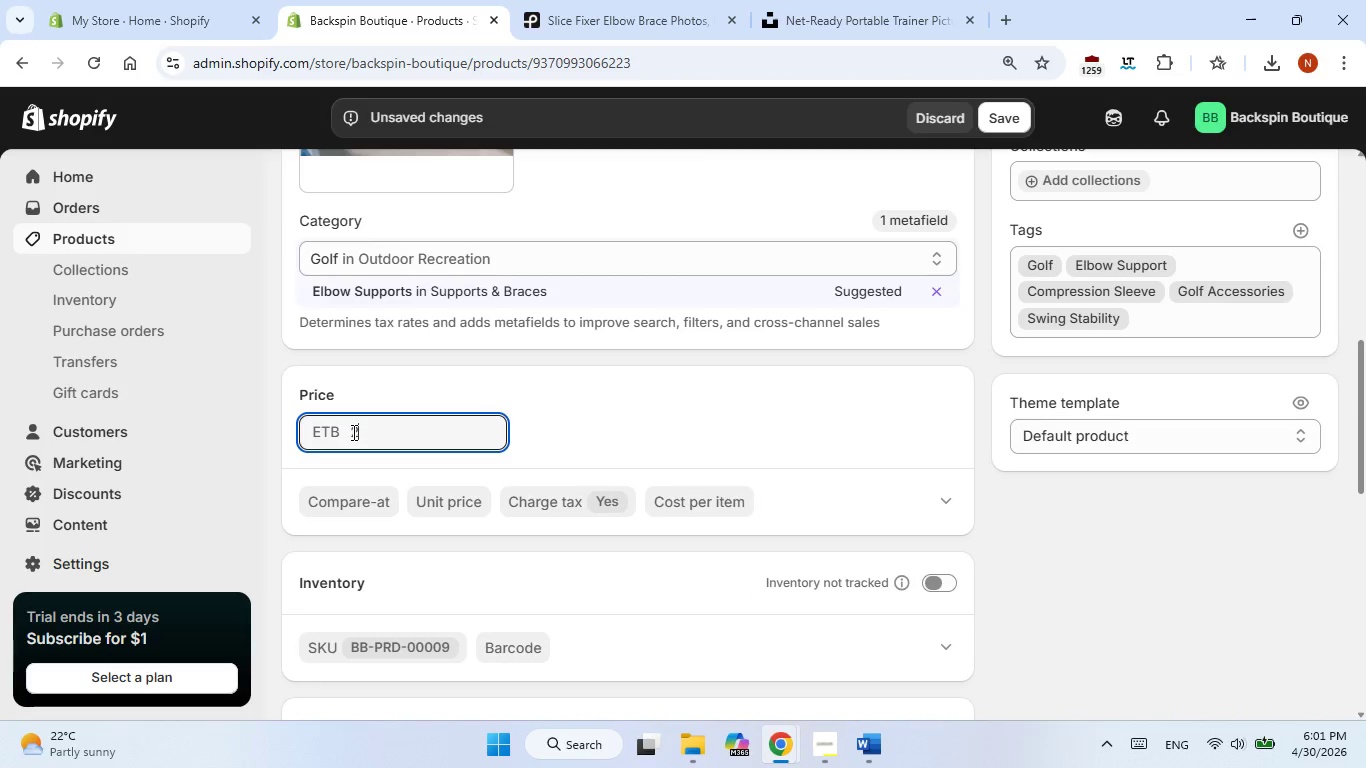 
key(Numpad2)
 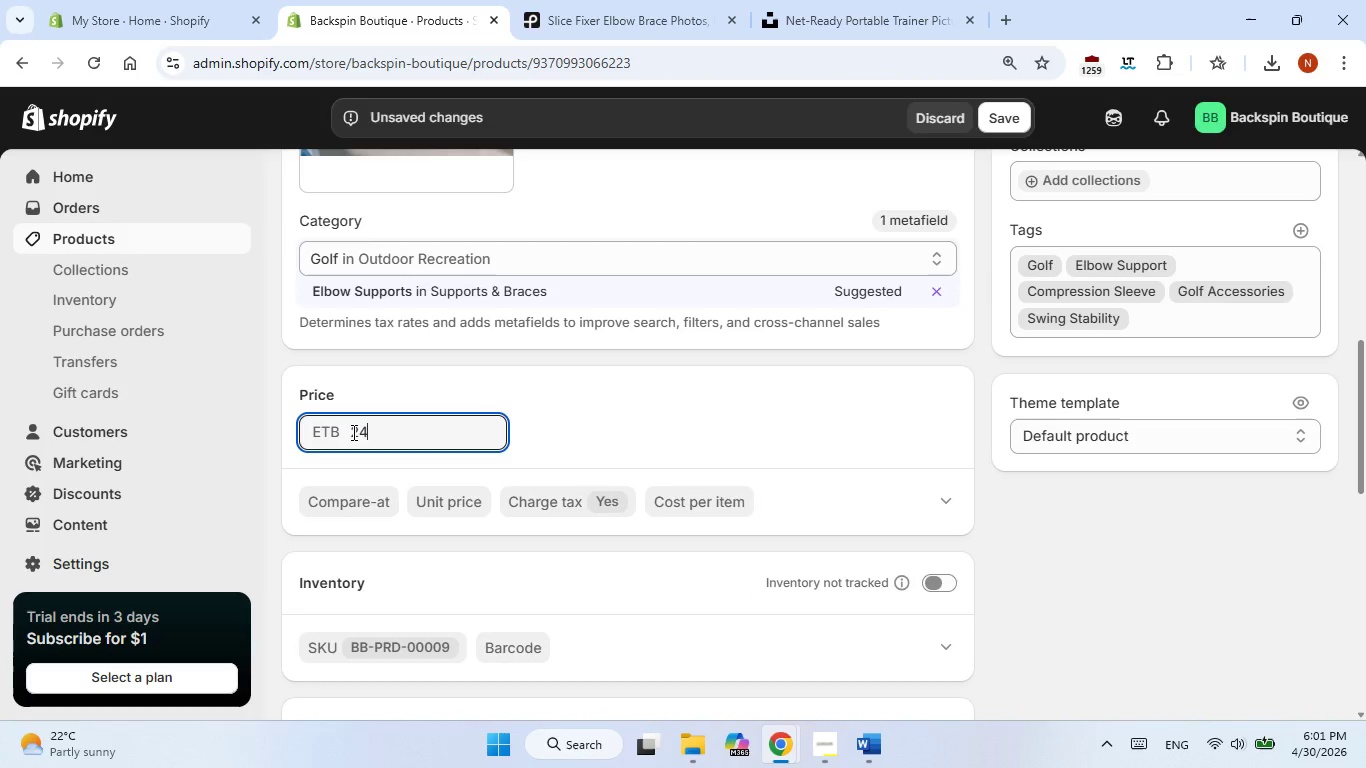 
key(Numpad4)
 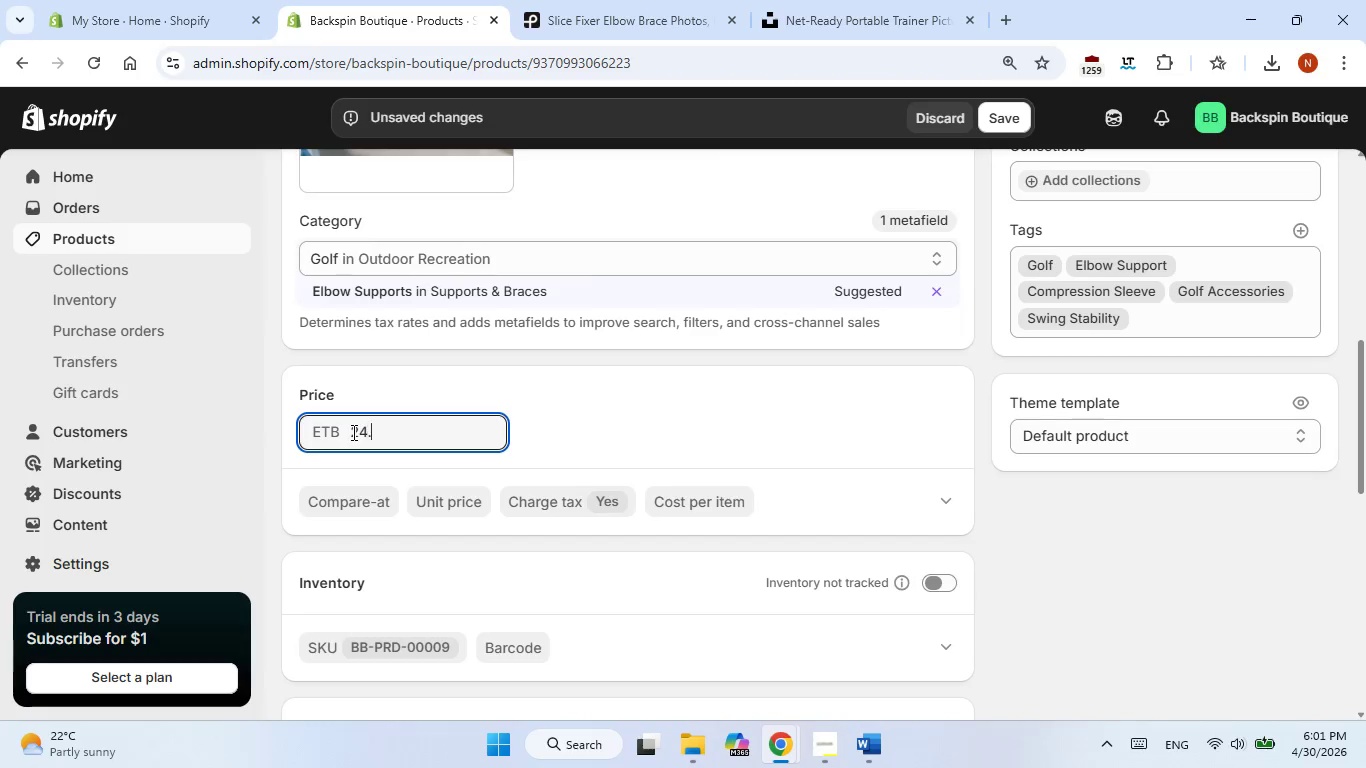 
key(NumpadDecimal)
 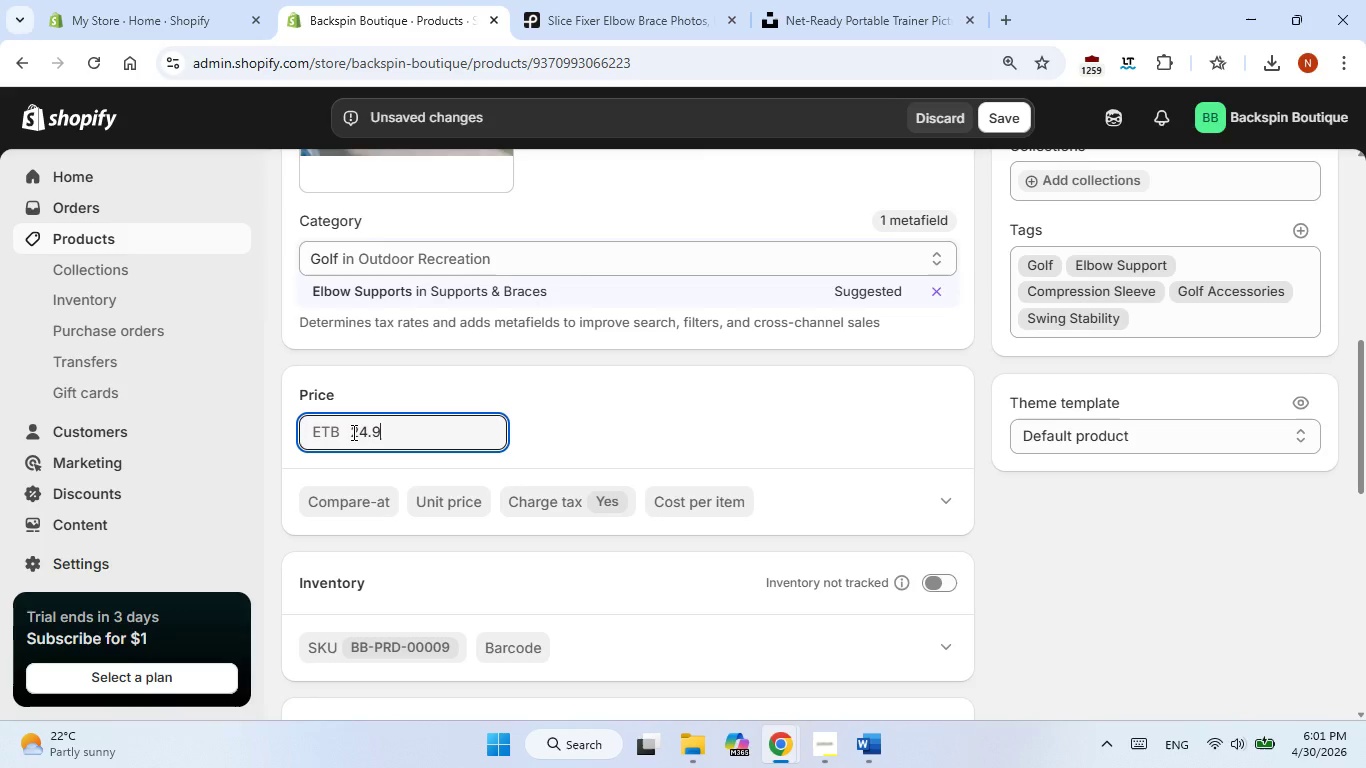 
key(Numpad9)
 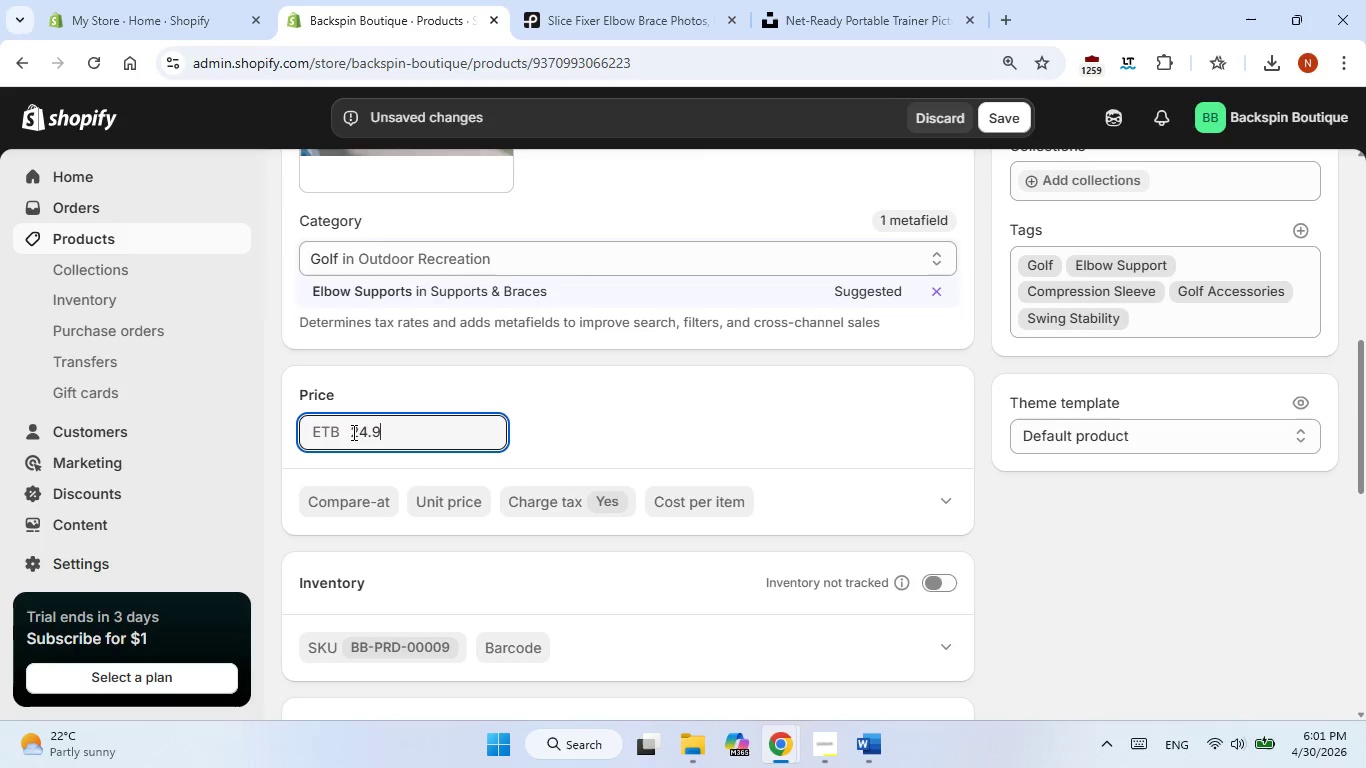 
key(Numpad9)
 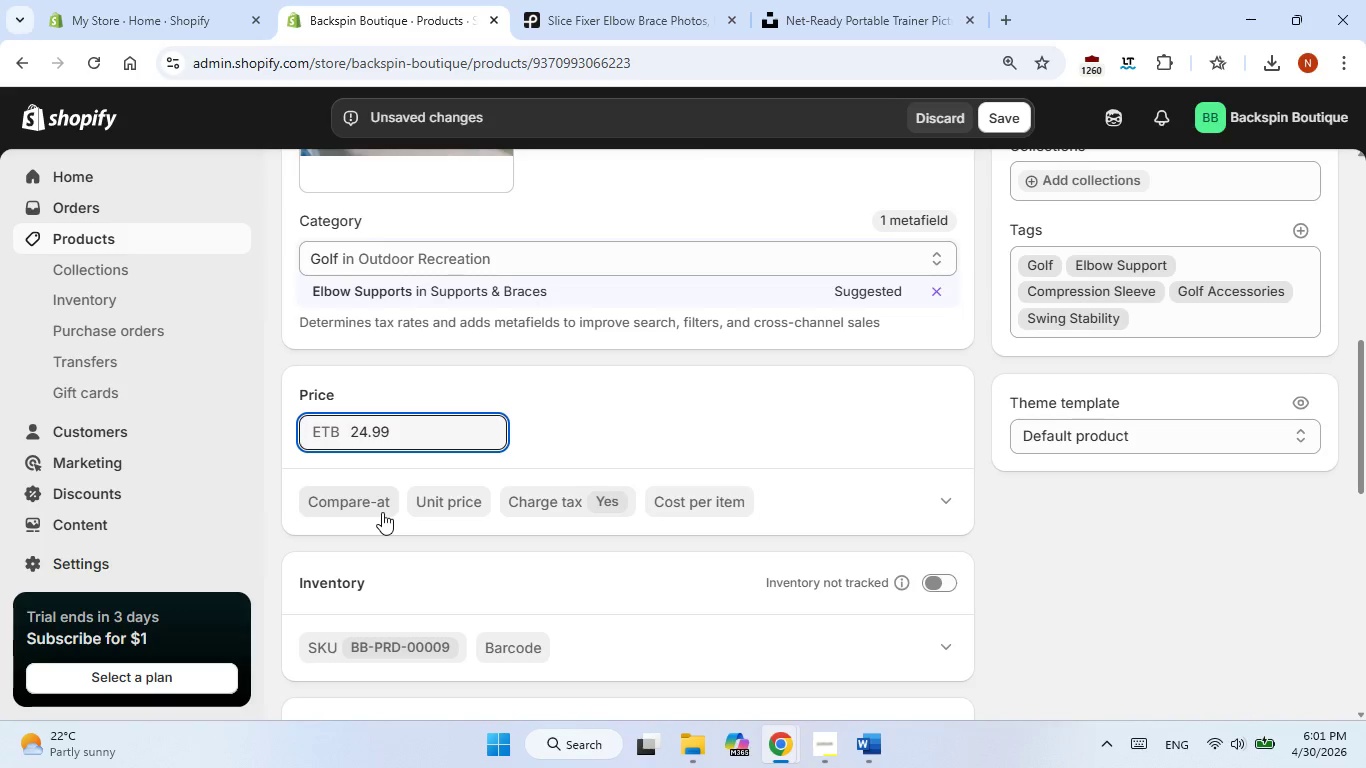 
left_click([382, 512])
 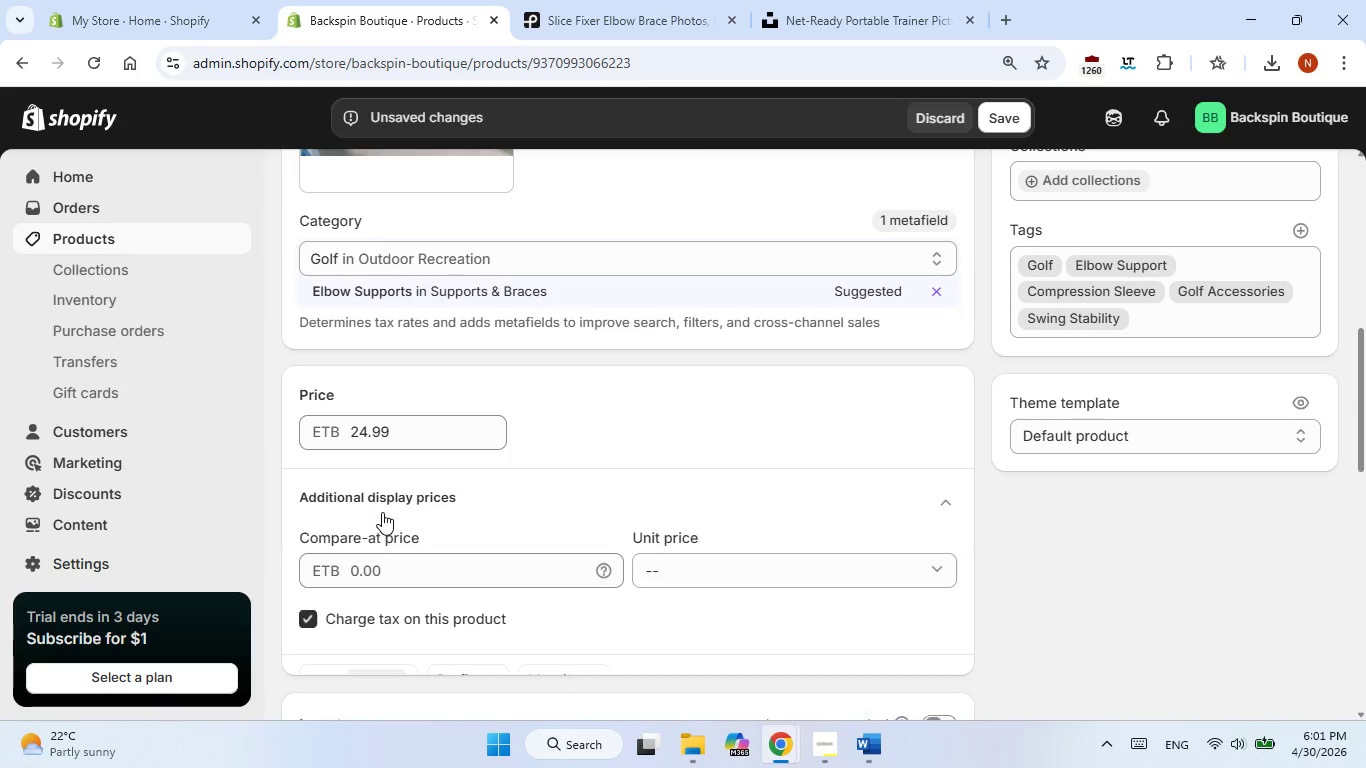 
key(Numpad3)
 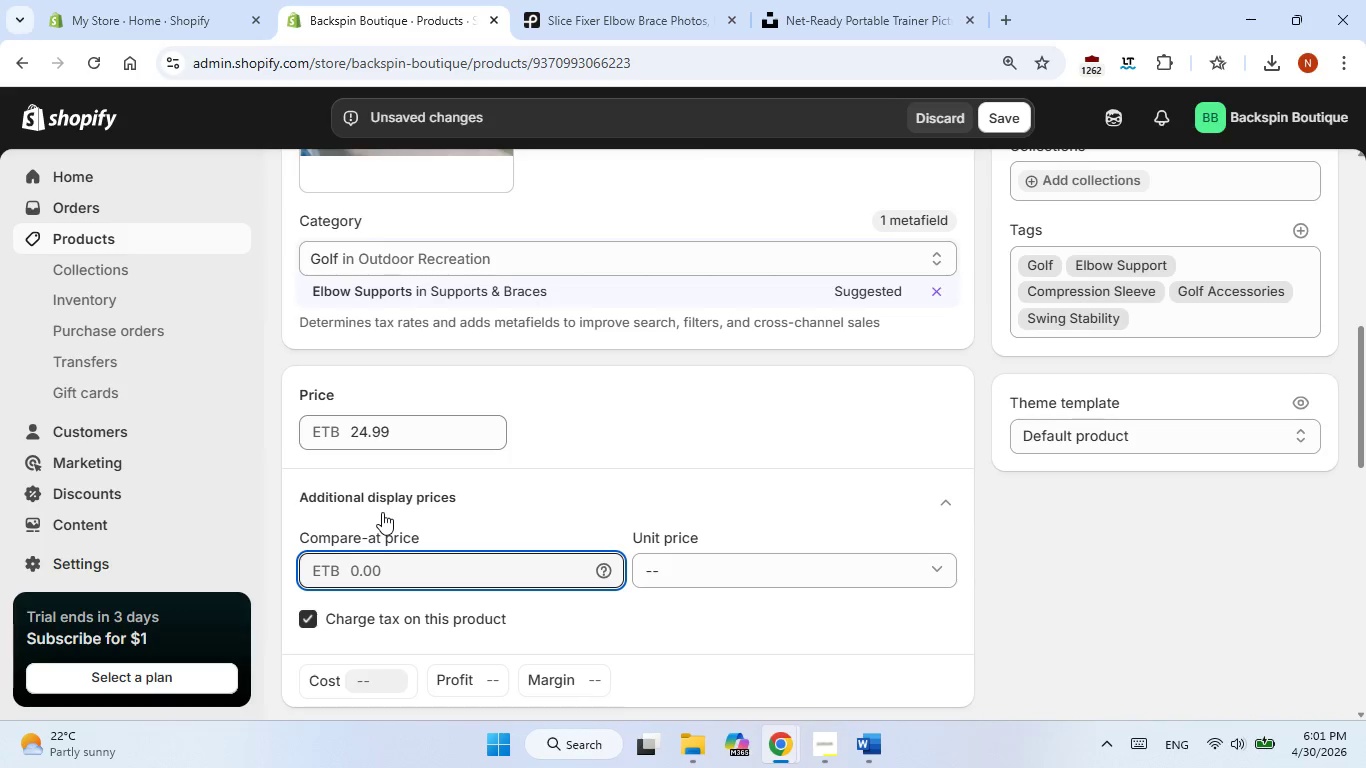 
key(Numpad3)
 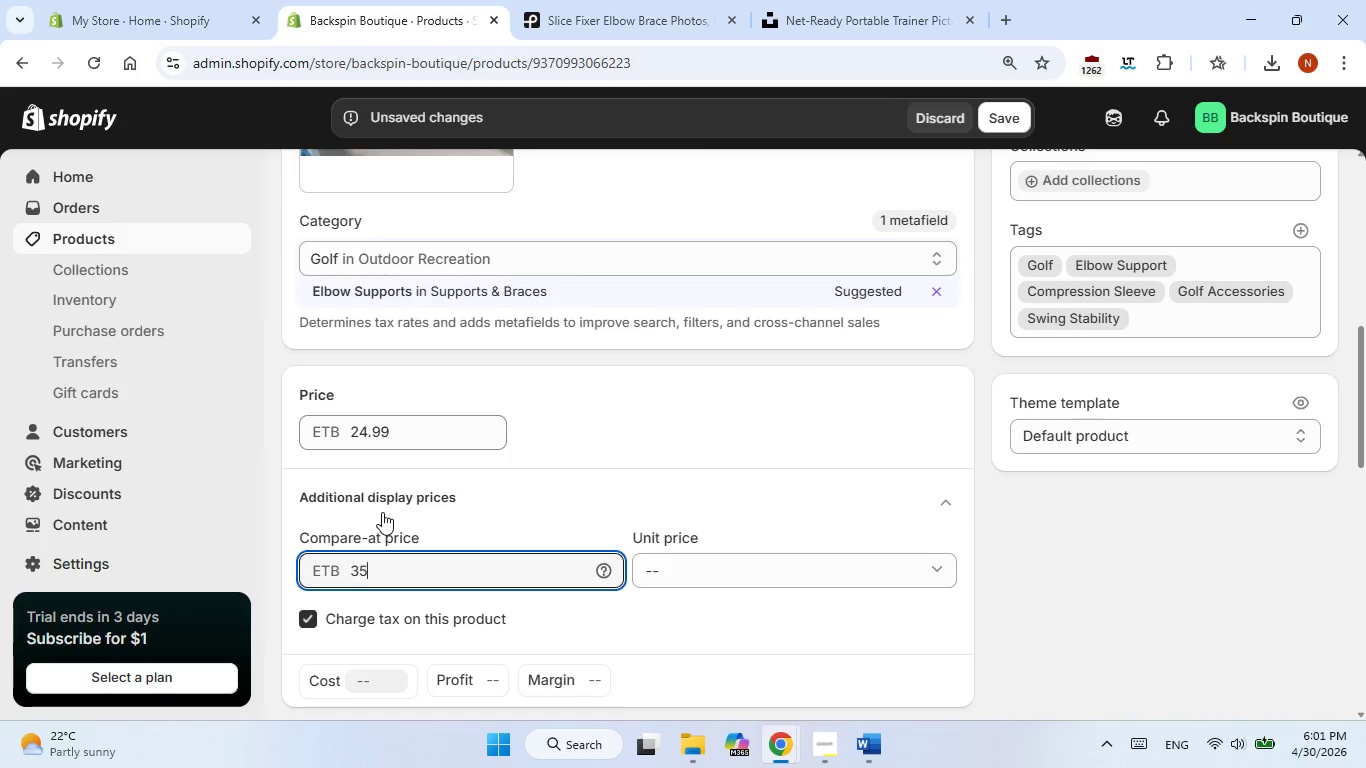 
key(Numpad5)
 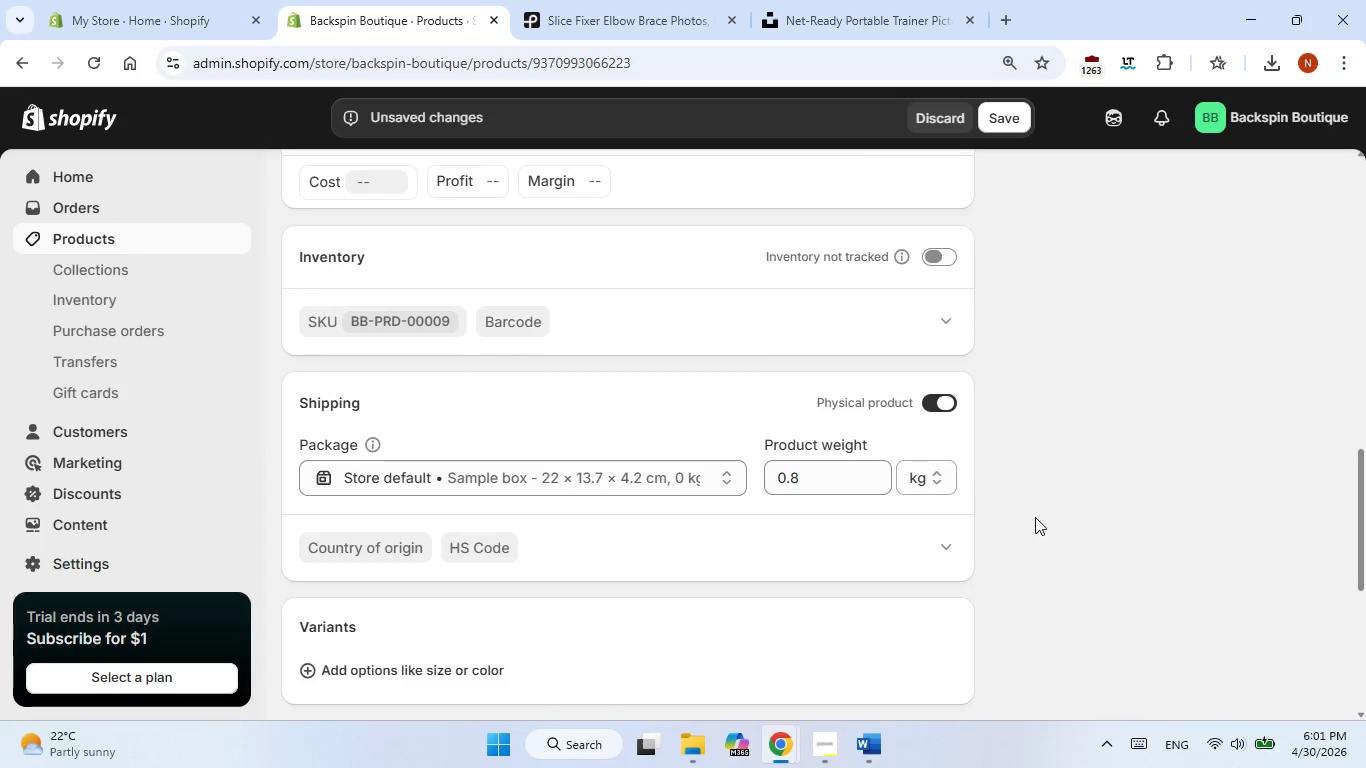 
scroll: coordinate [1034, 514], scroll_direction: up, amount: 1.0
 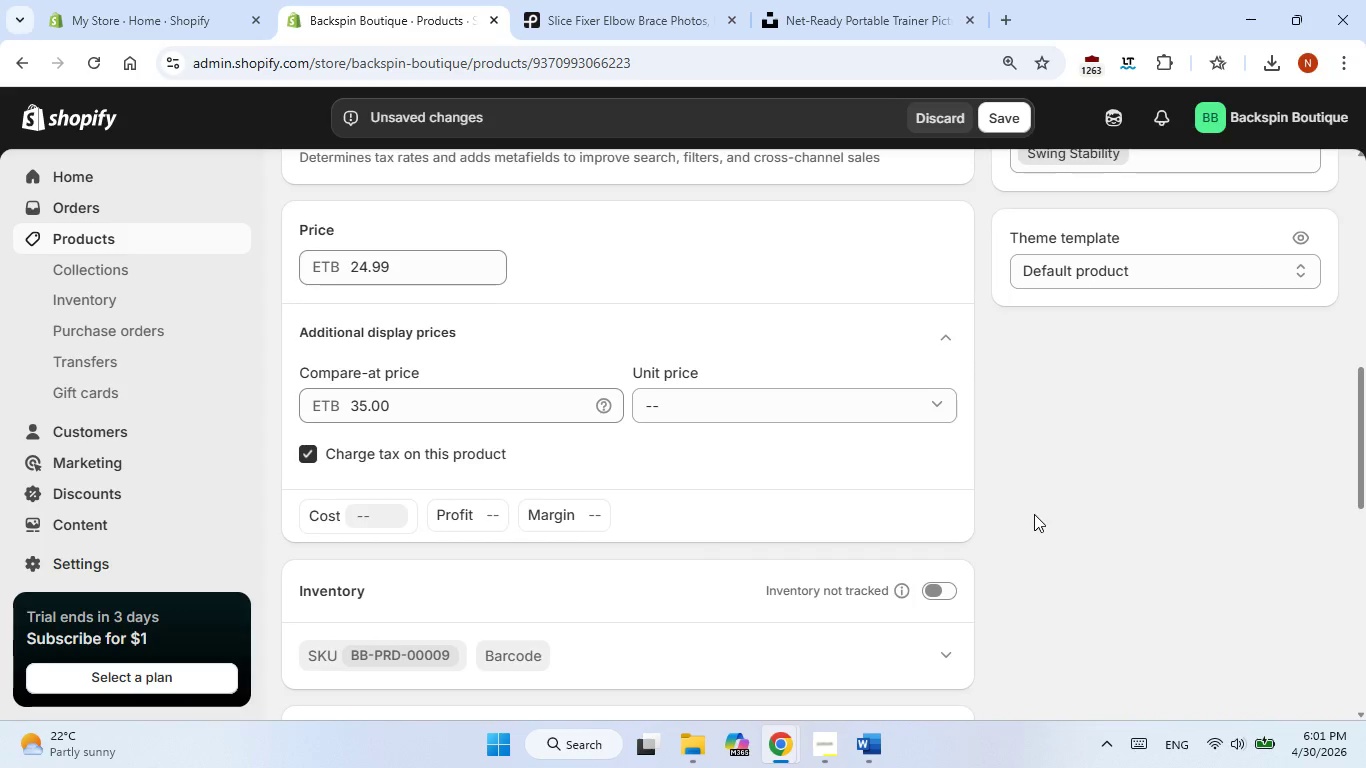 
scroll: coordinate [1034, 514], scroll_direction: down, amount: 3.0
 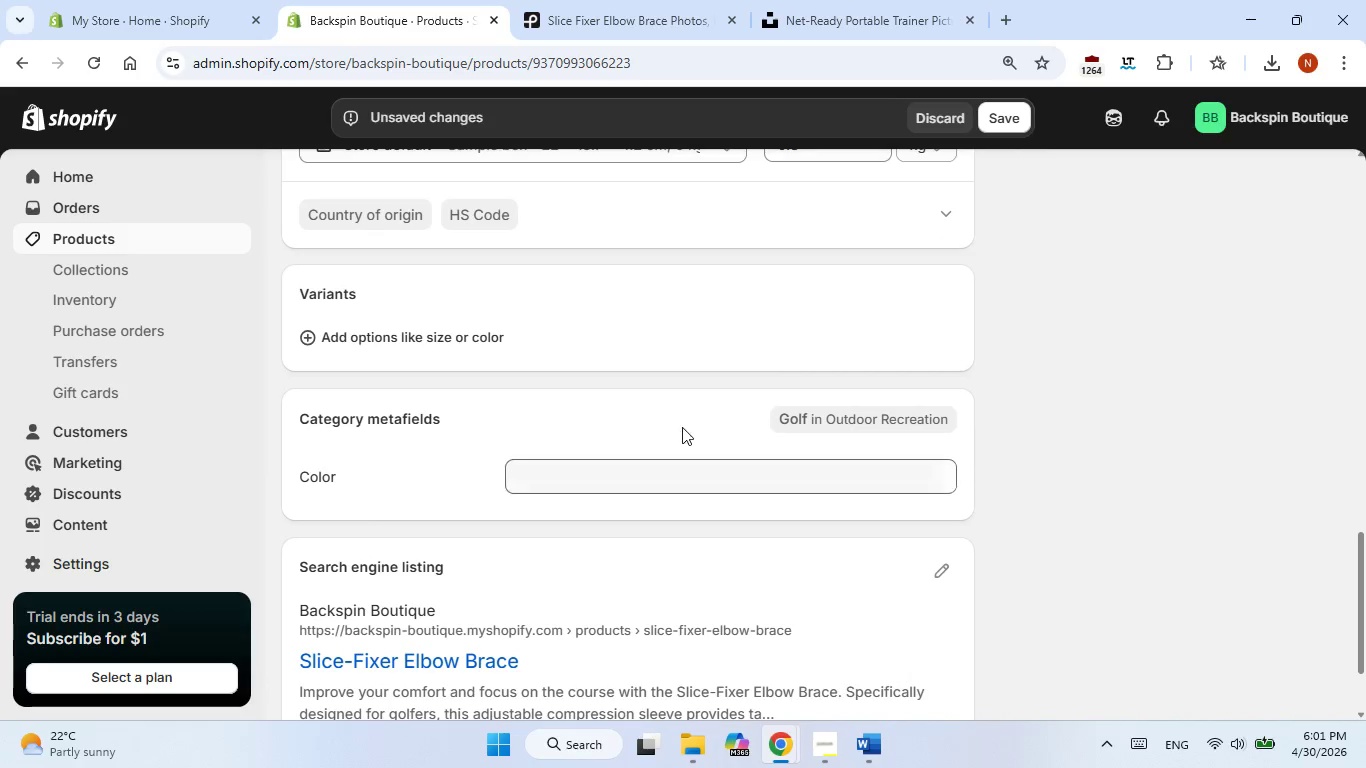 
left_click([432, 331])
 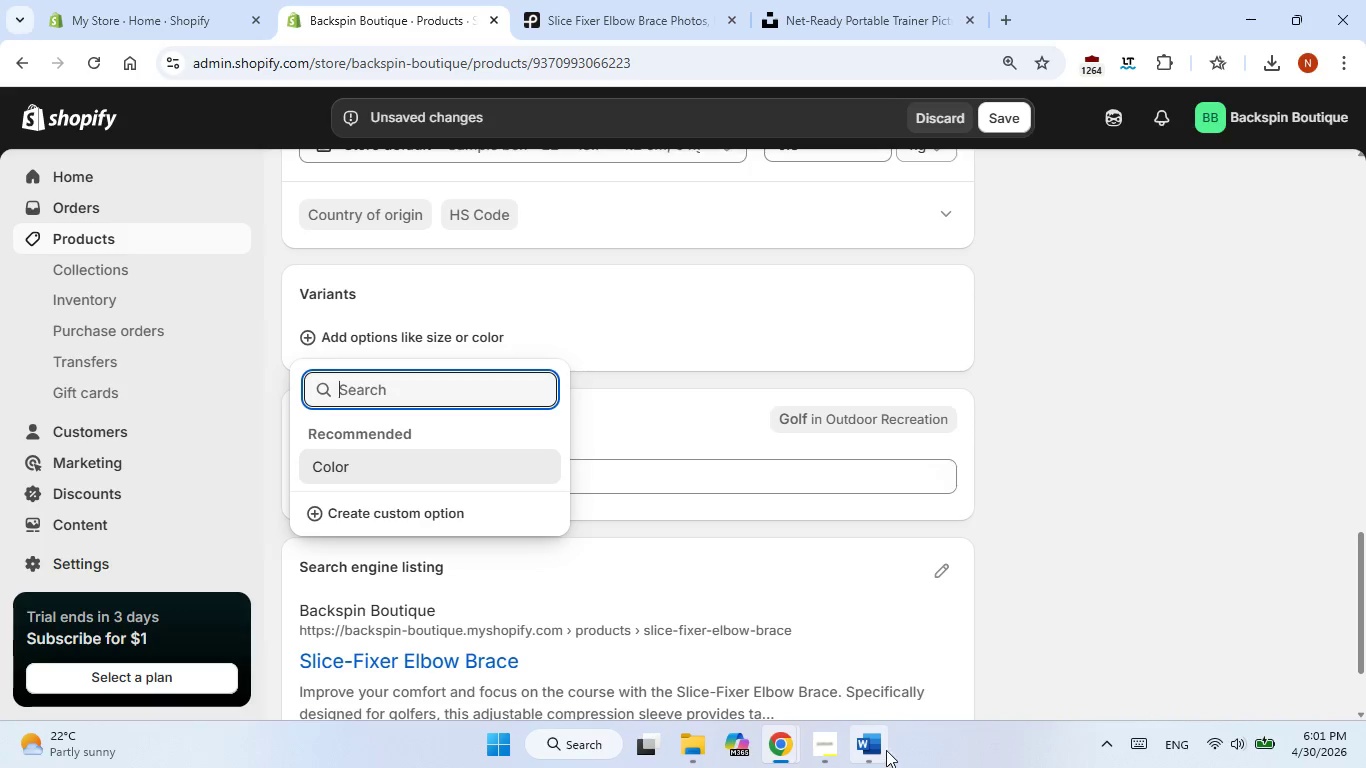 
left_click([886, 749])
 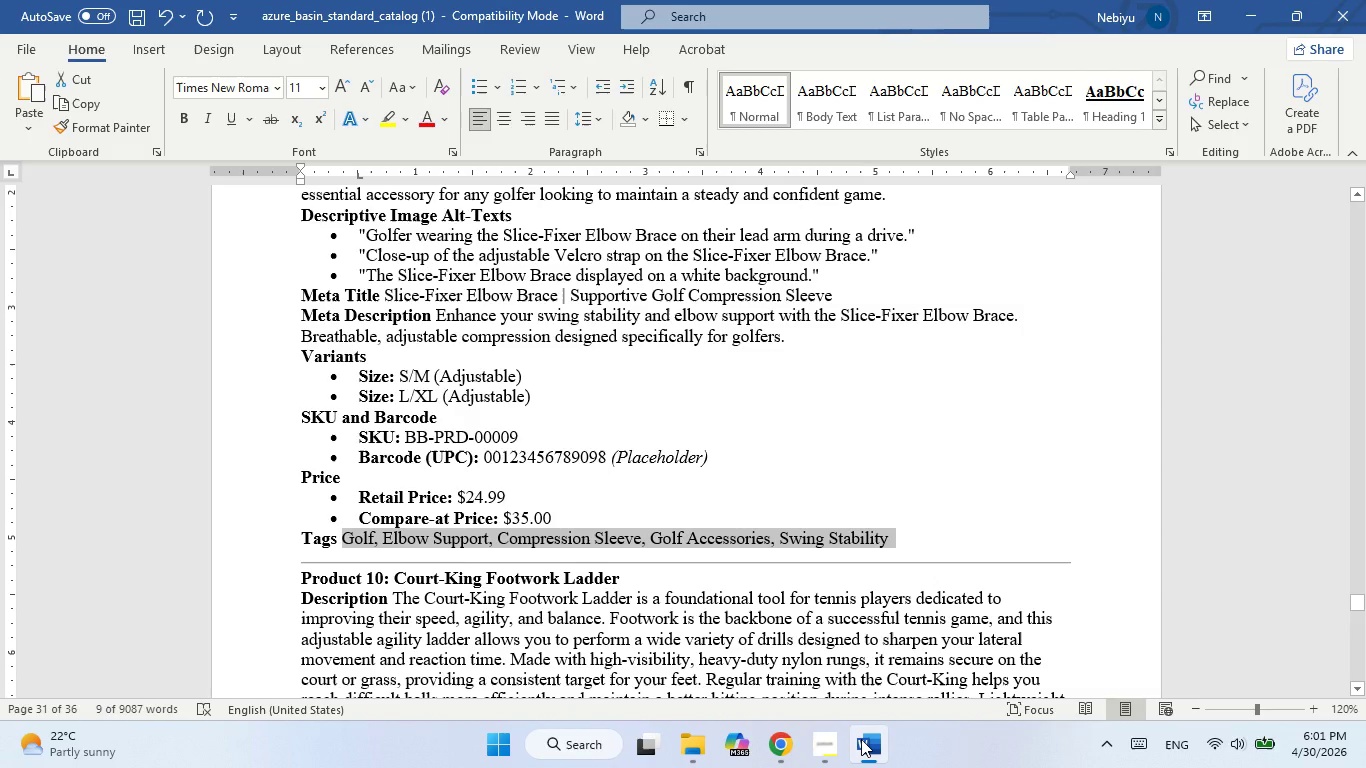 
wait(5.98)
 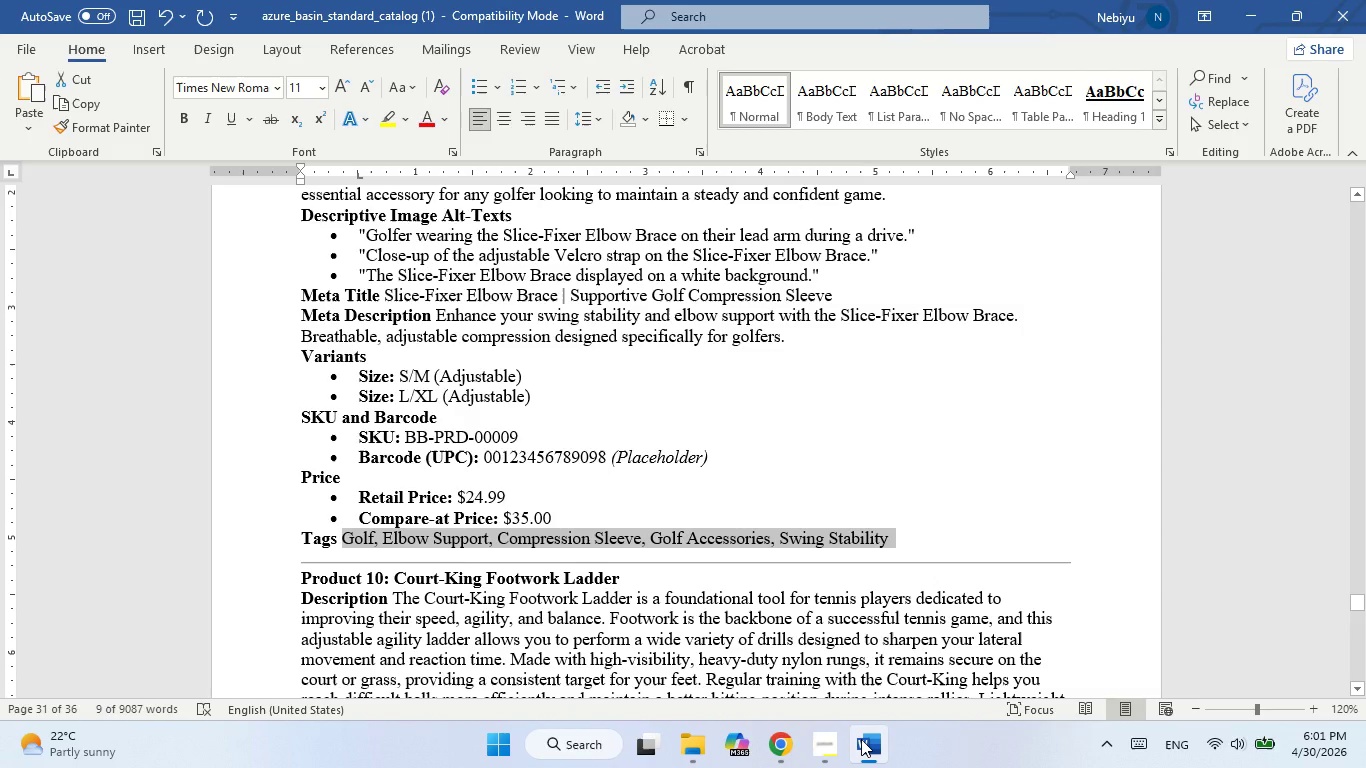 
left_click([861, 739])
 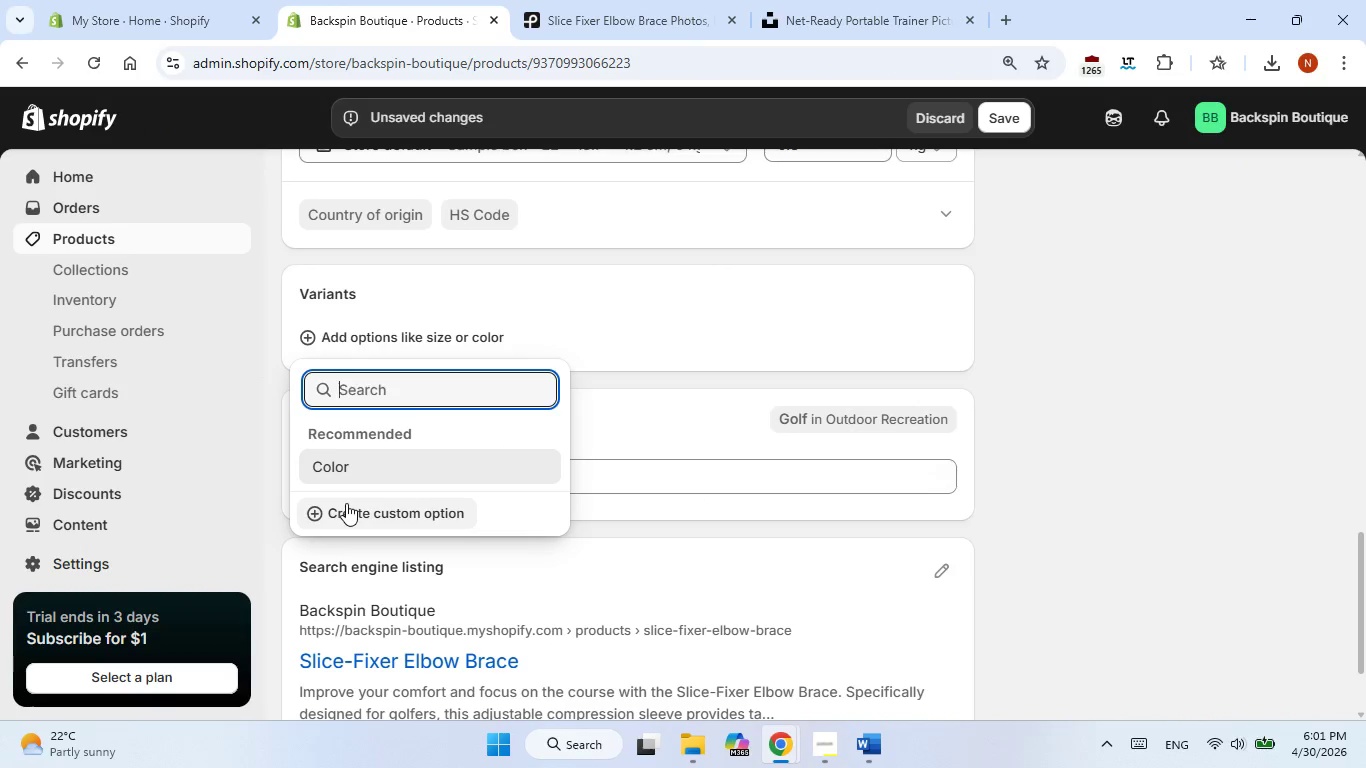 
type(size)
 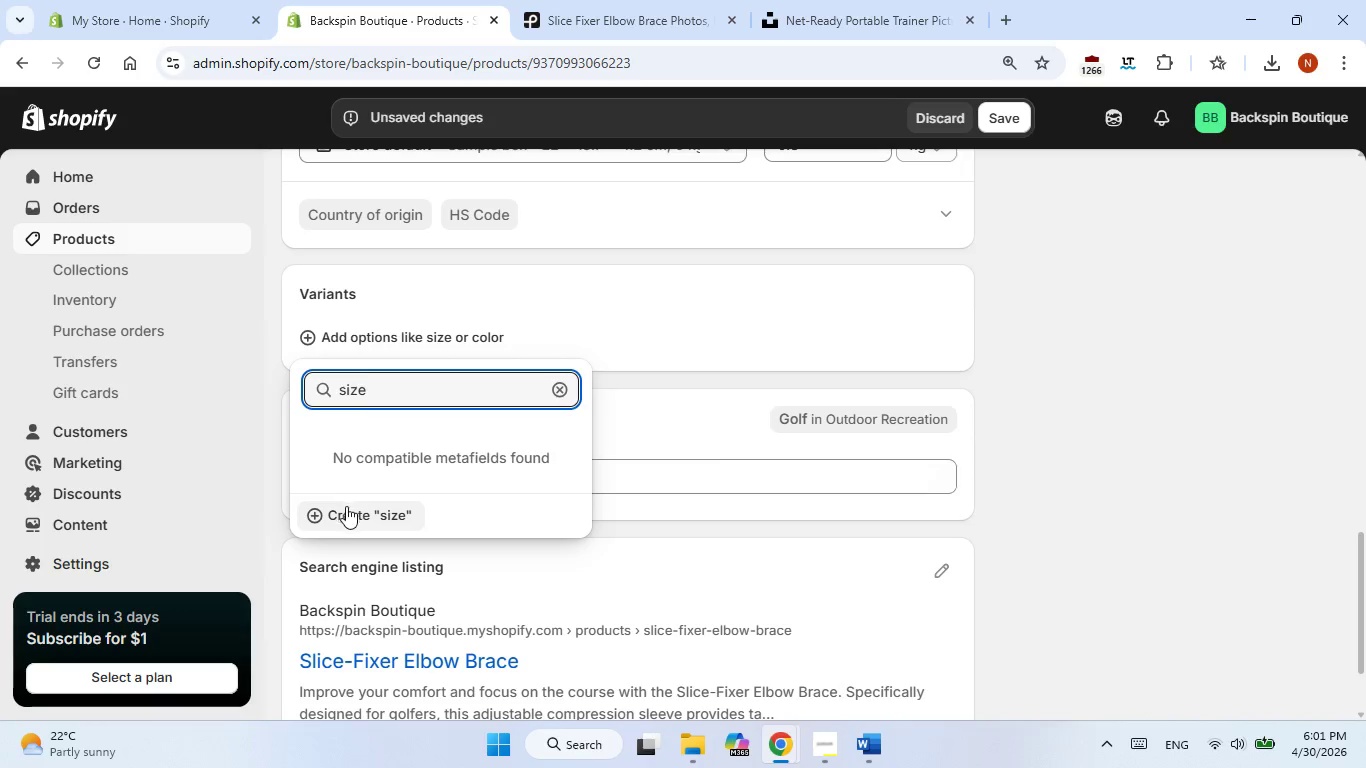 
left_click([345, 523])
 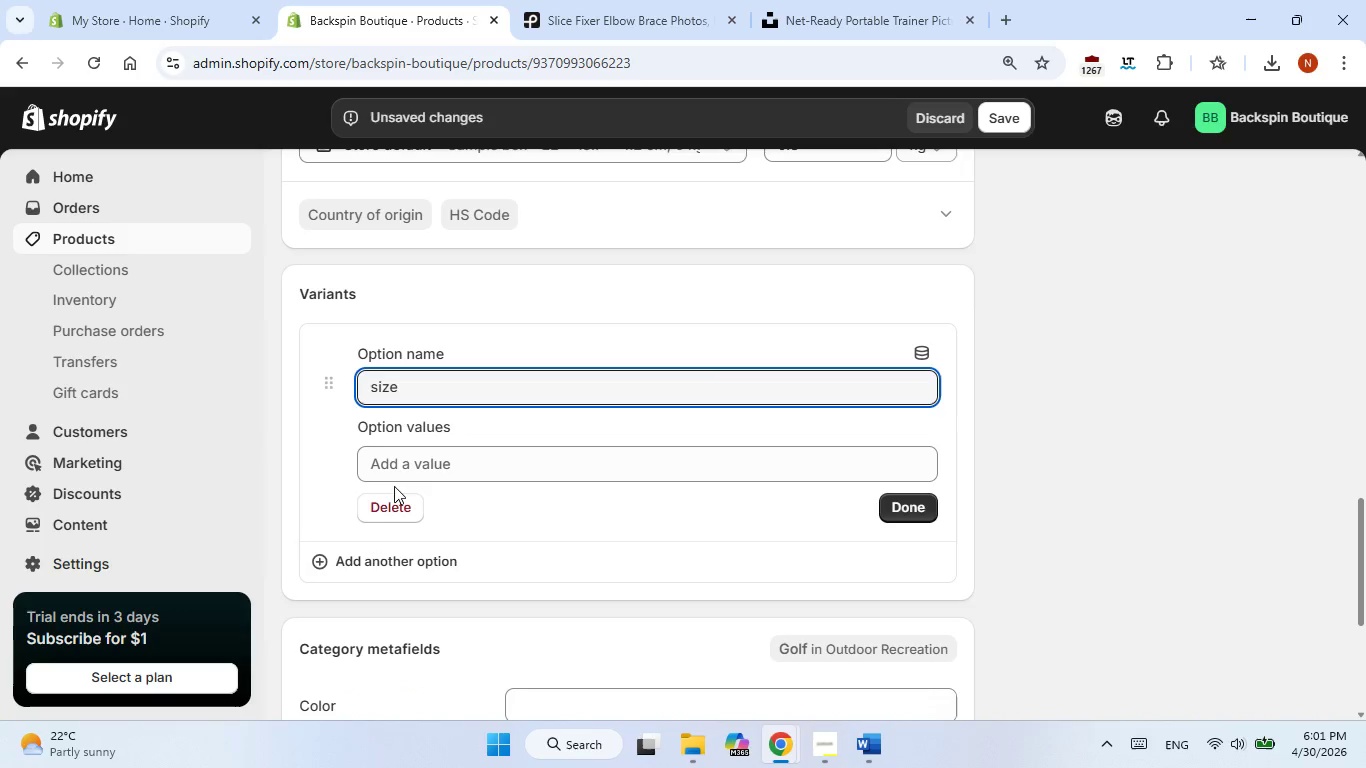 
left_click([400, 457])
 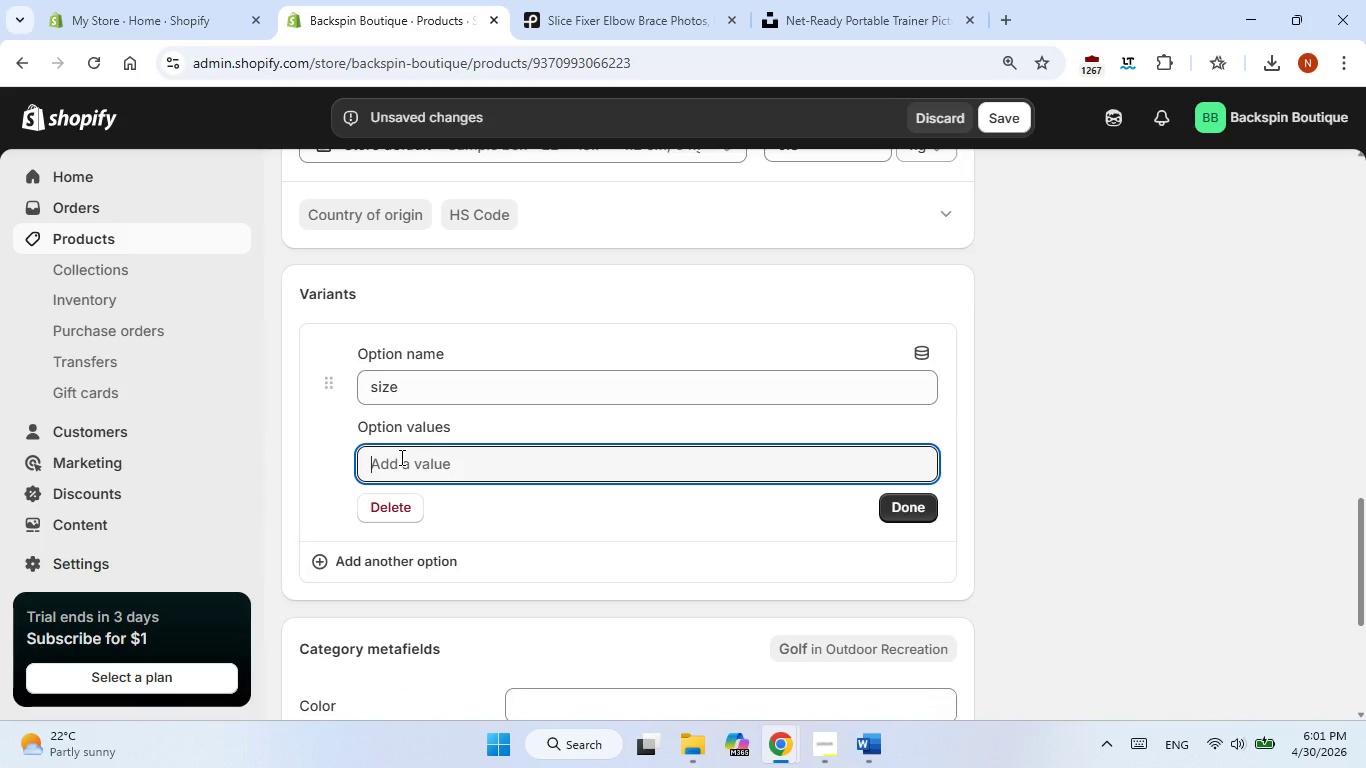 
type(small)
 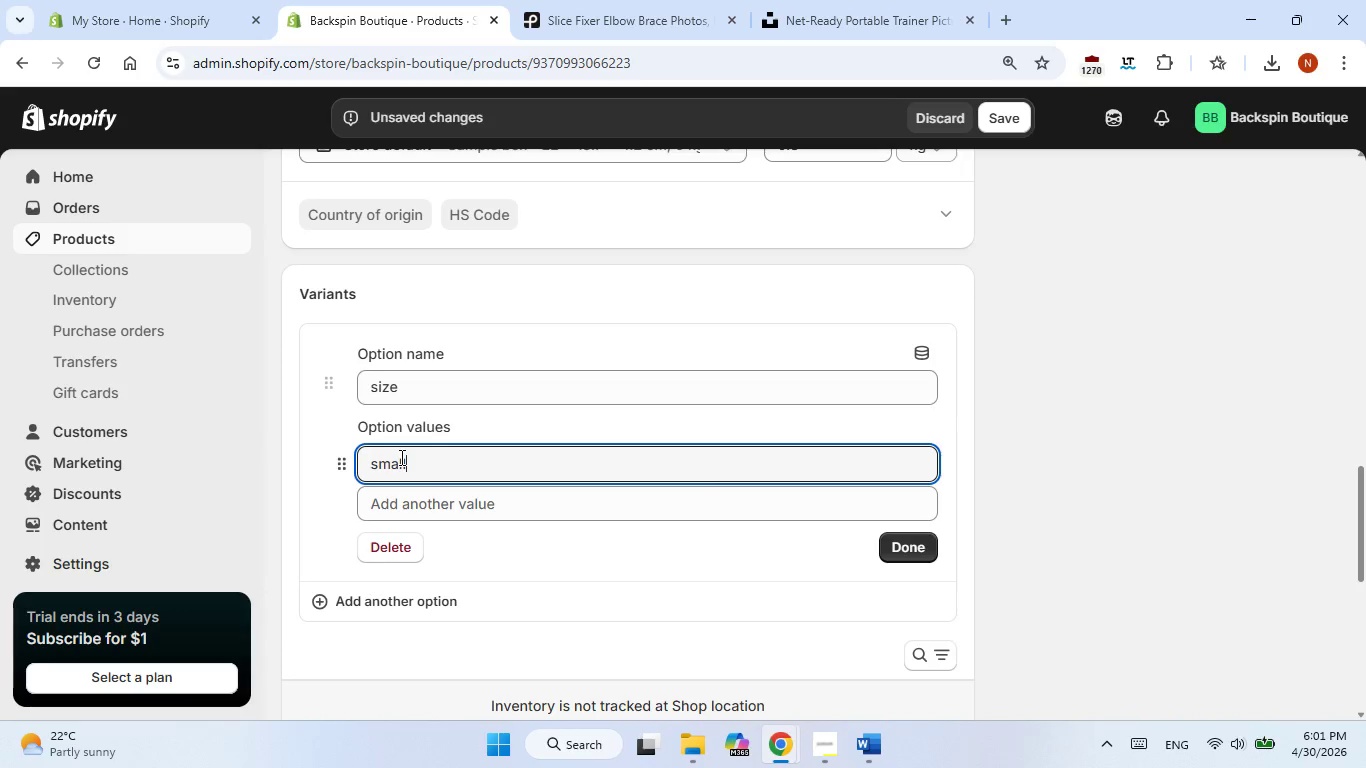 
key(Enter)
 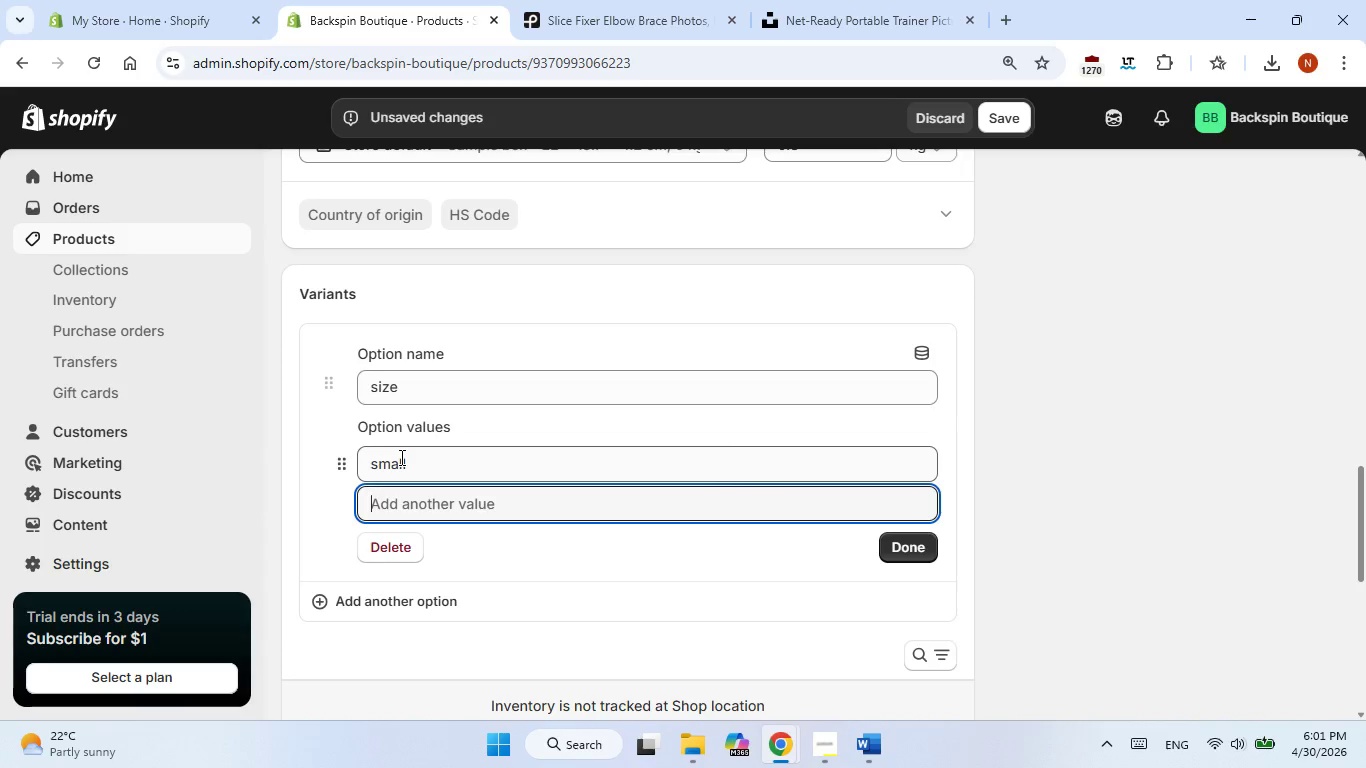 
type(large)
 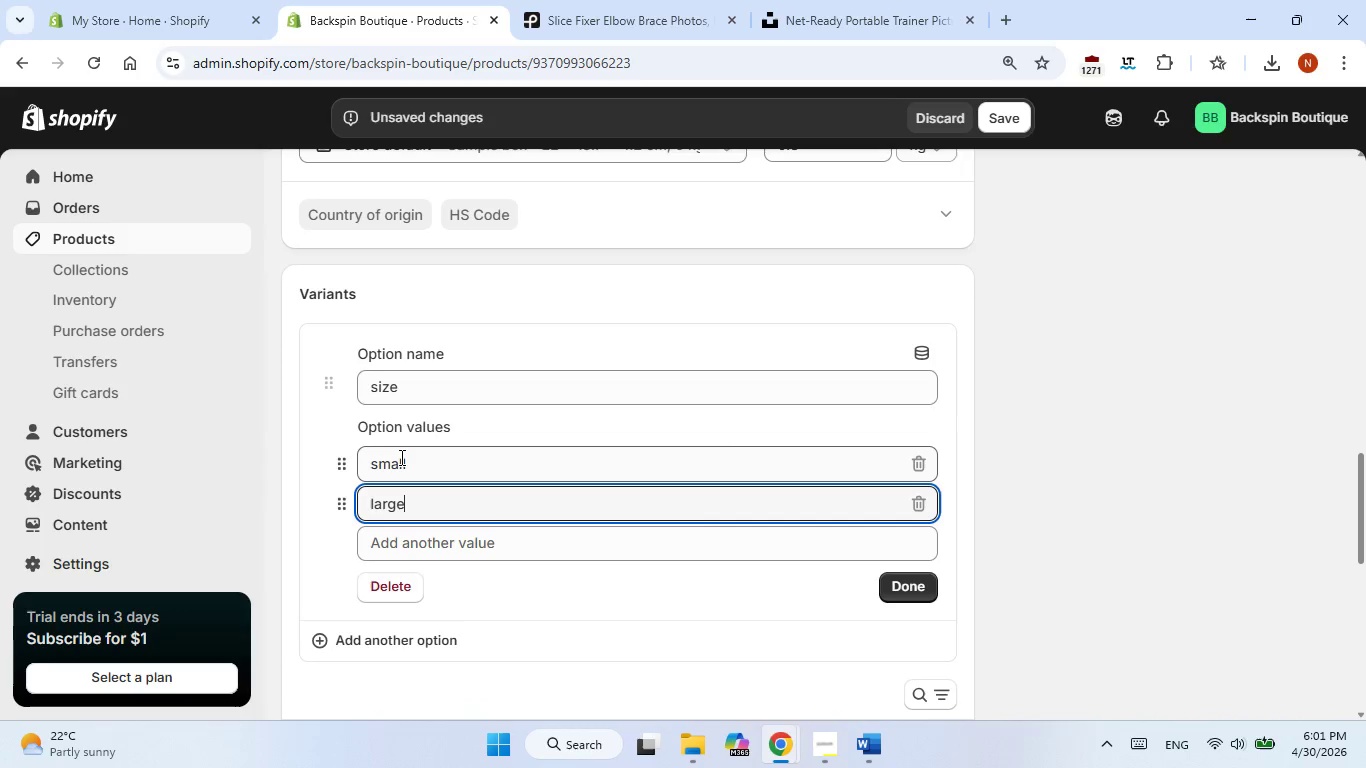 
key(Enter)
 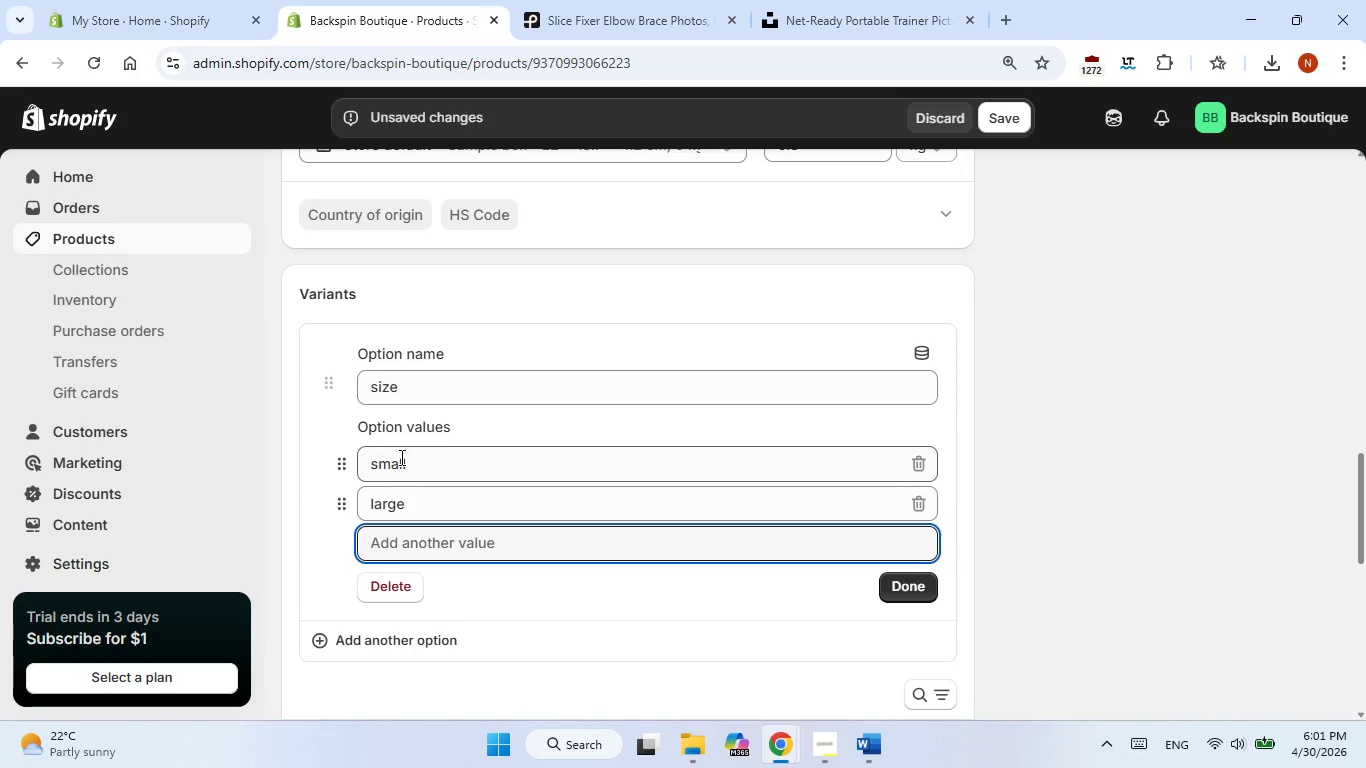 
key(Alt+AltLeft)
 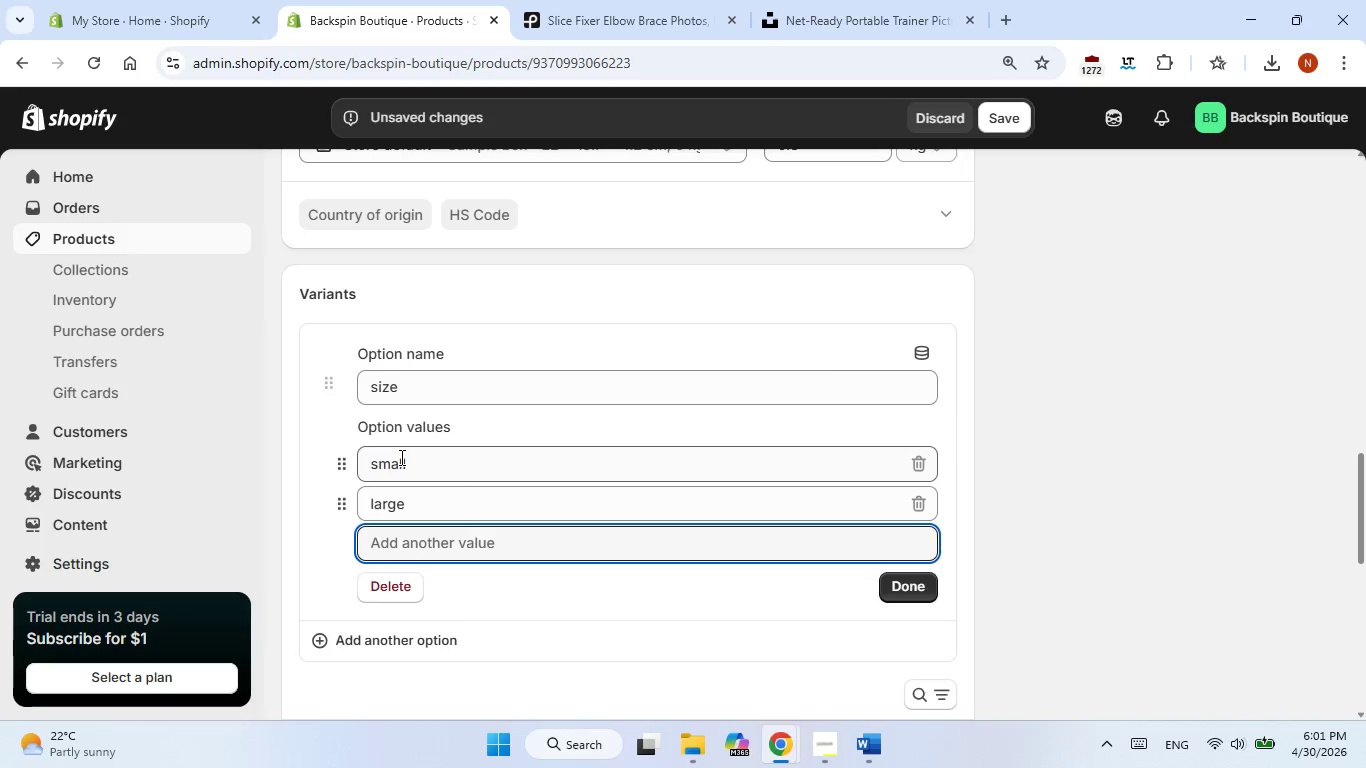 
key(Alt+Tab)
 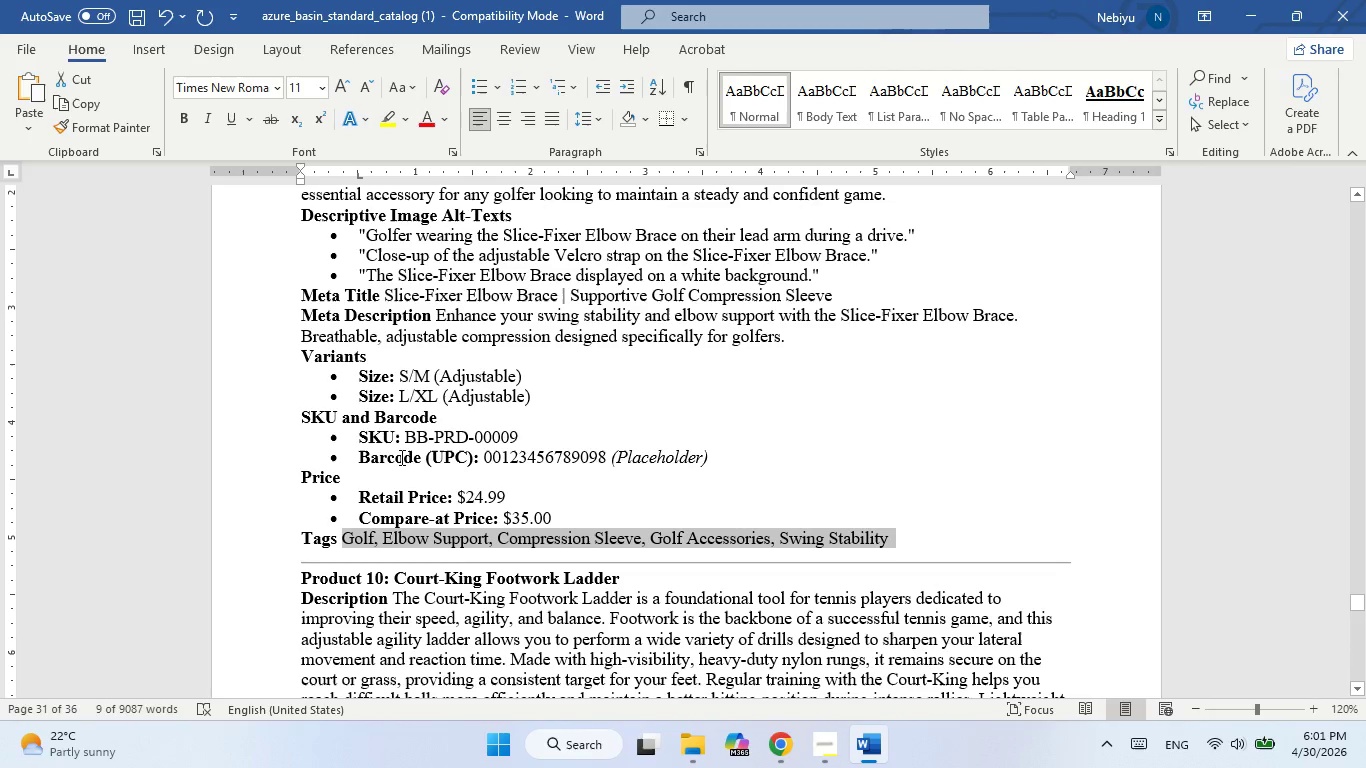 
key(Alt+AltLeft)
 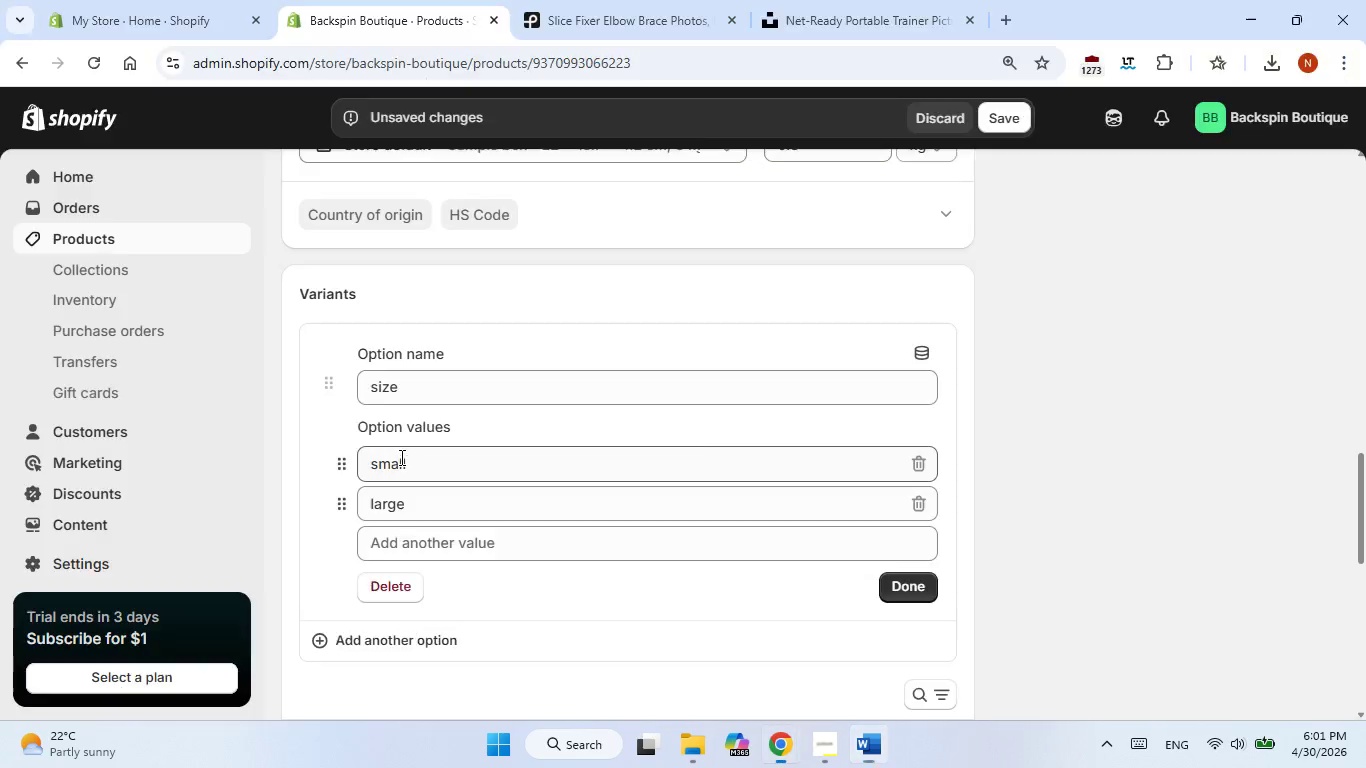 
key(Tab)
type(Extra Large)
 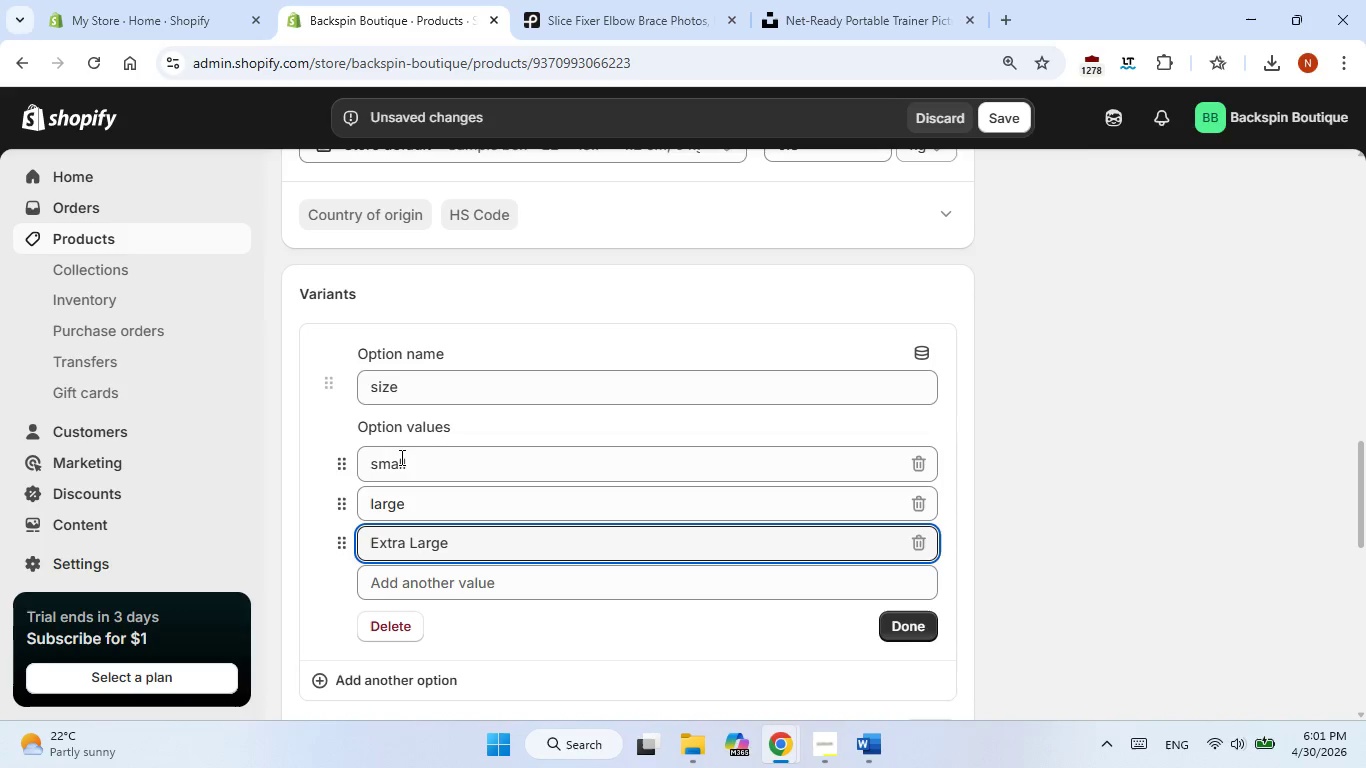 
left_click([911, 635])
 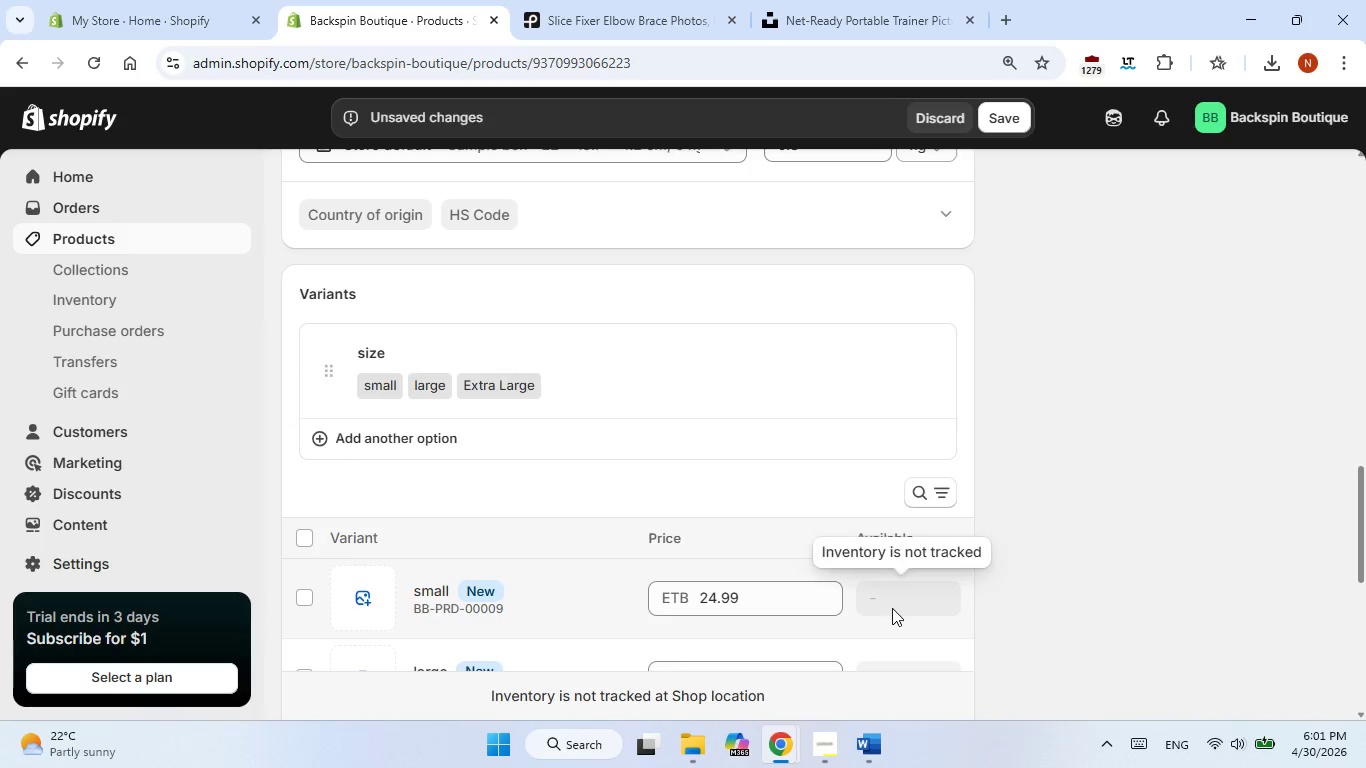 
scroll: coordinate [832, 398], scroll_direction: down, amount: 5.0
 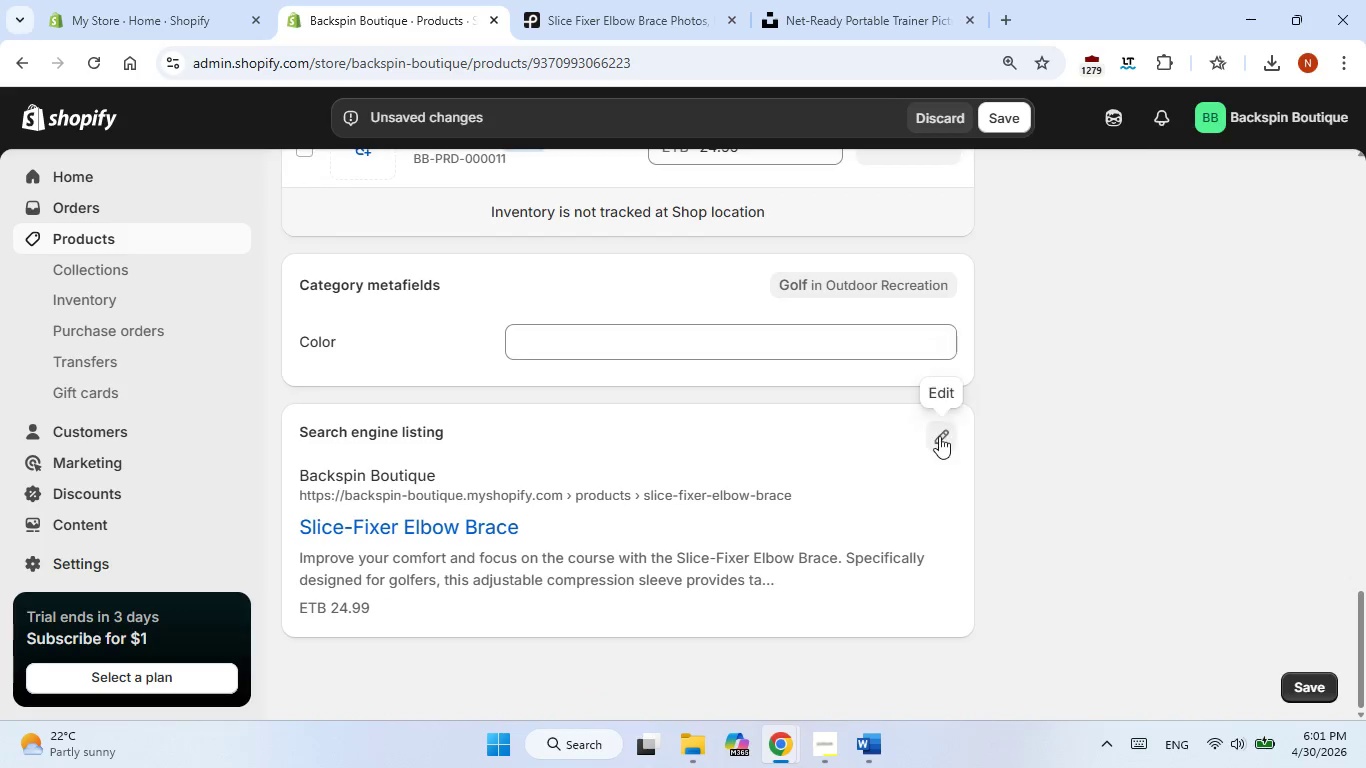 
left_click([939, 436])
 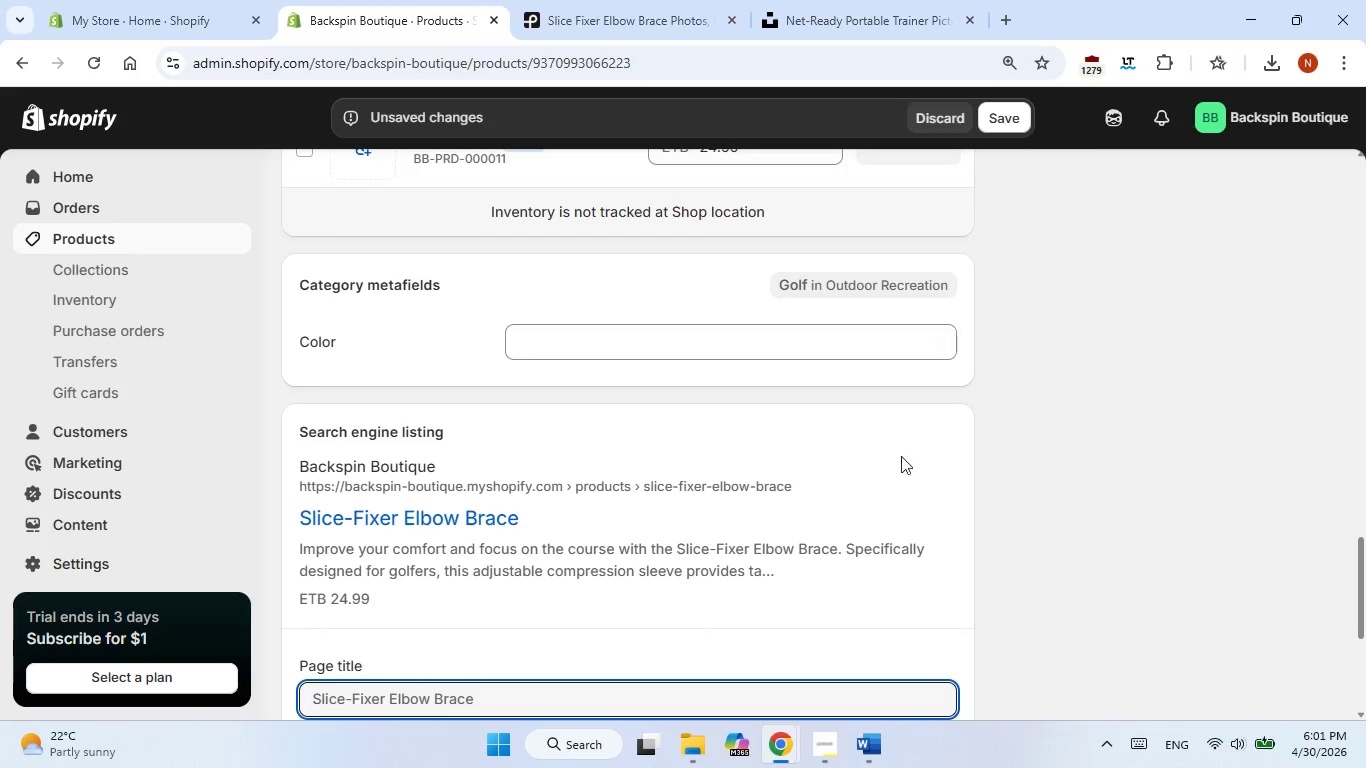 
scroll: coordinate [767, 496], scroll_direction: down, amount: 2.0
 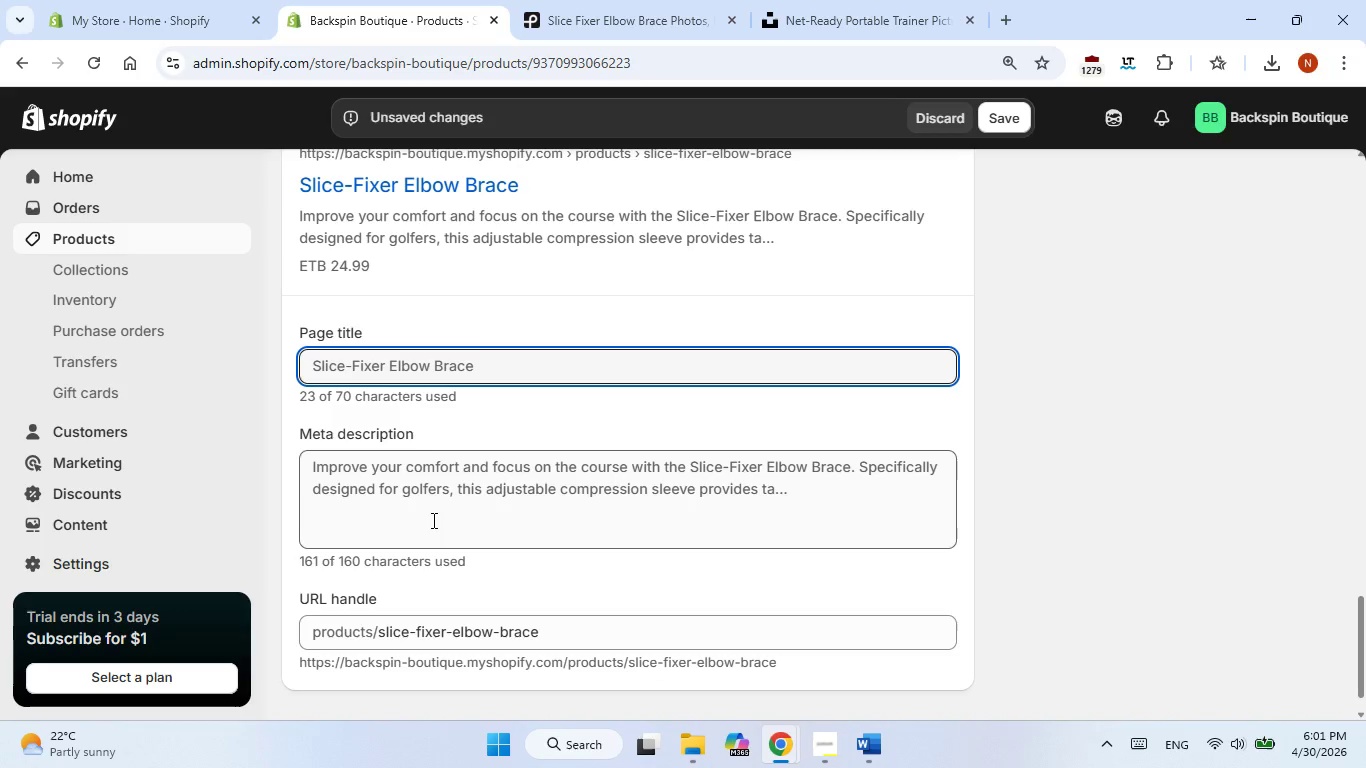 
left_click([432, 520])
 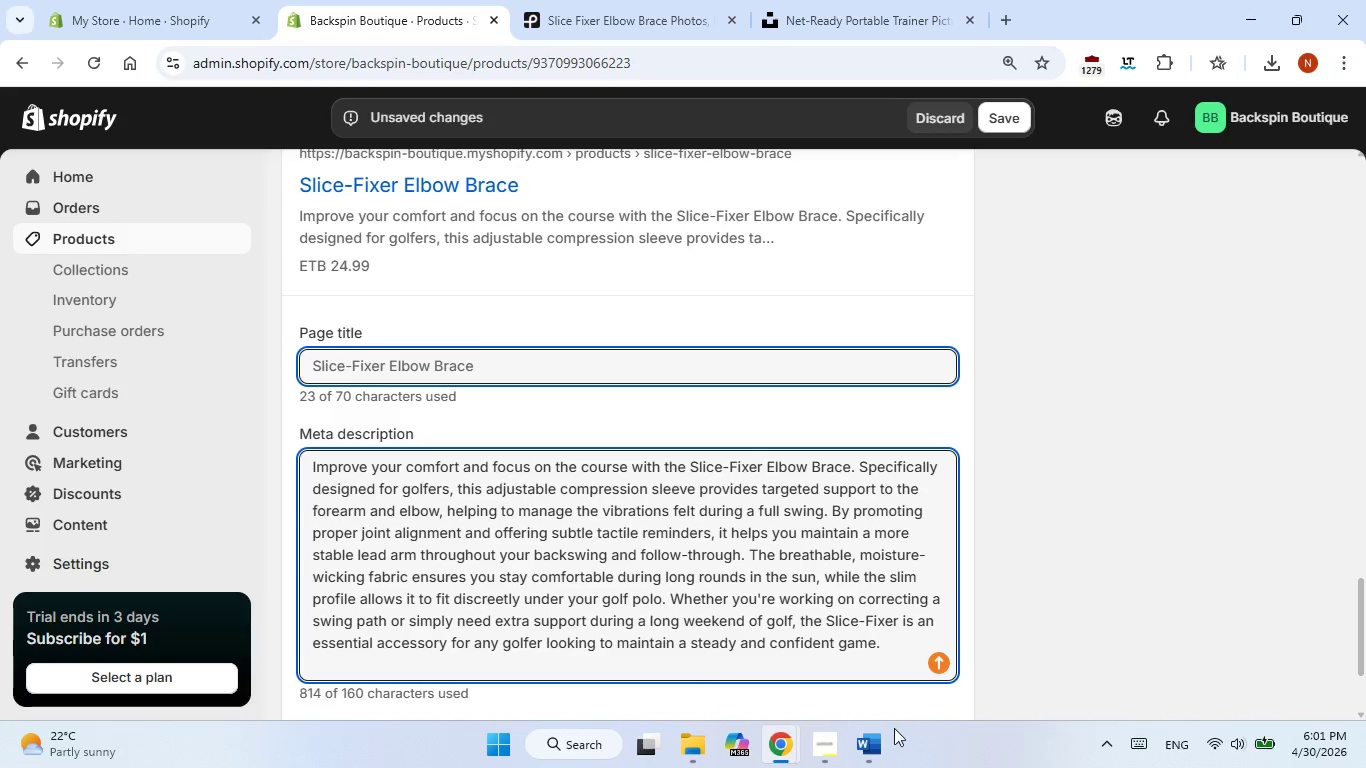 
left_click([876, 746])
 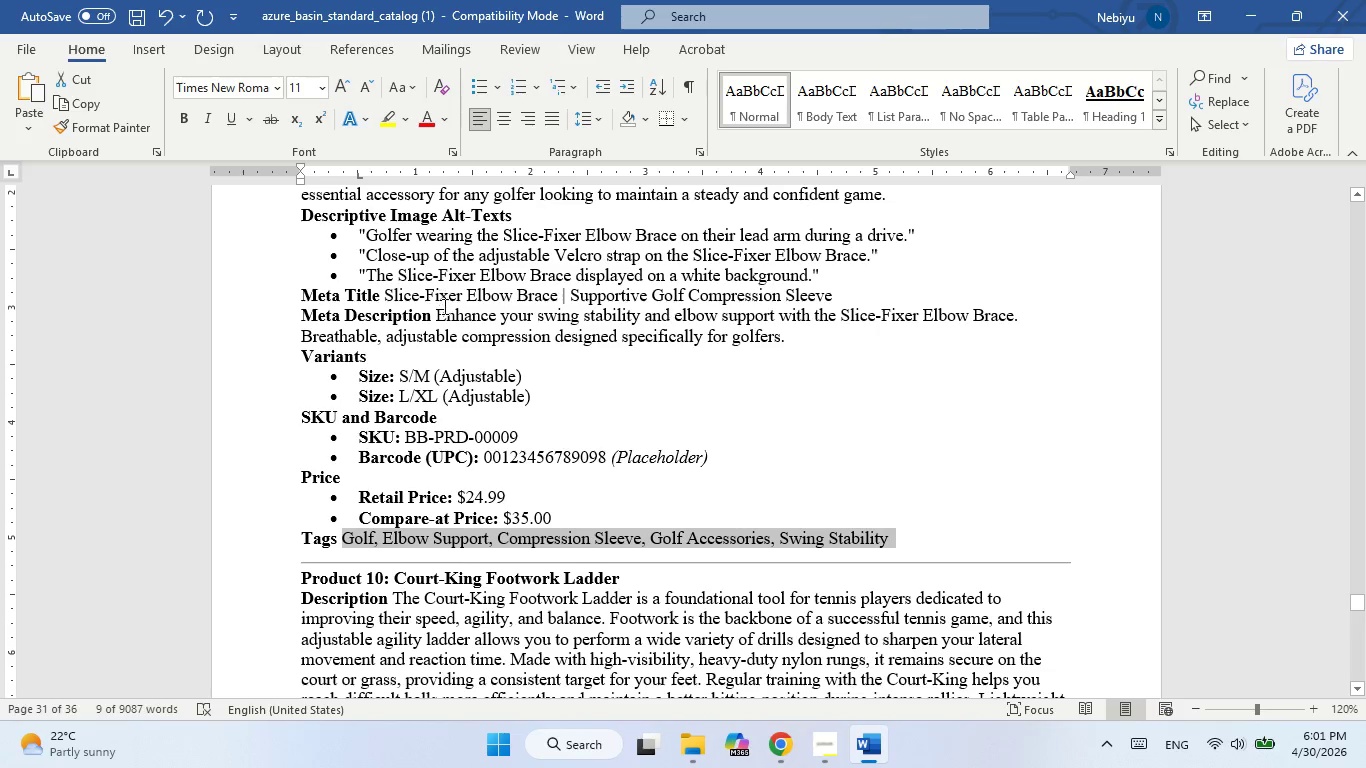 
left_click_drag(start_coordinate=[439, 321], to_coordinate=[833, 333])
 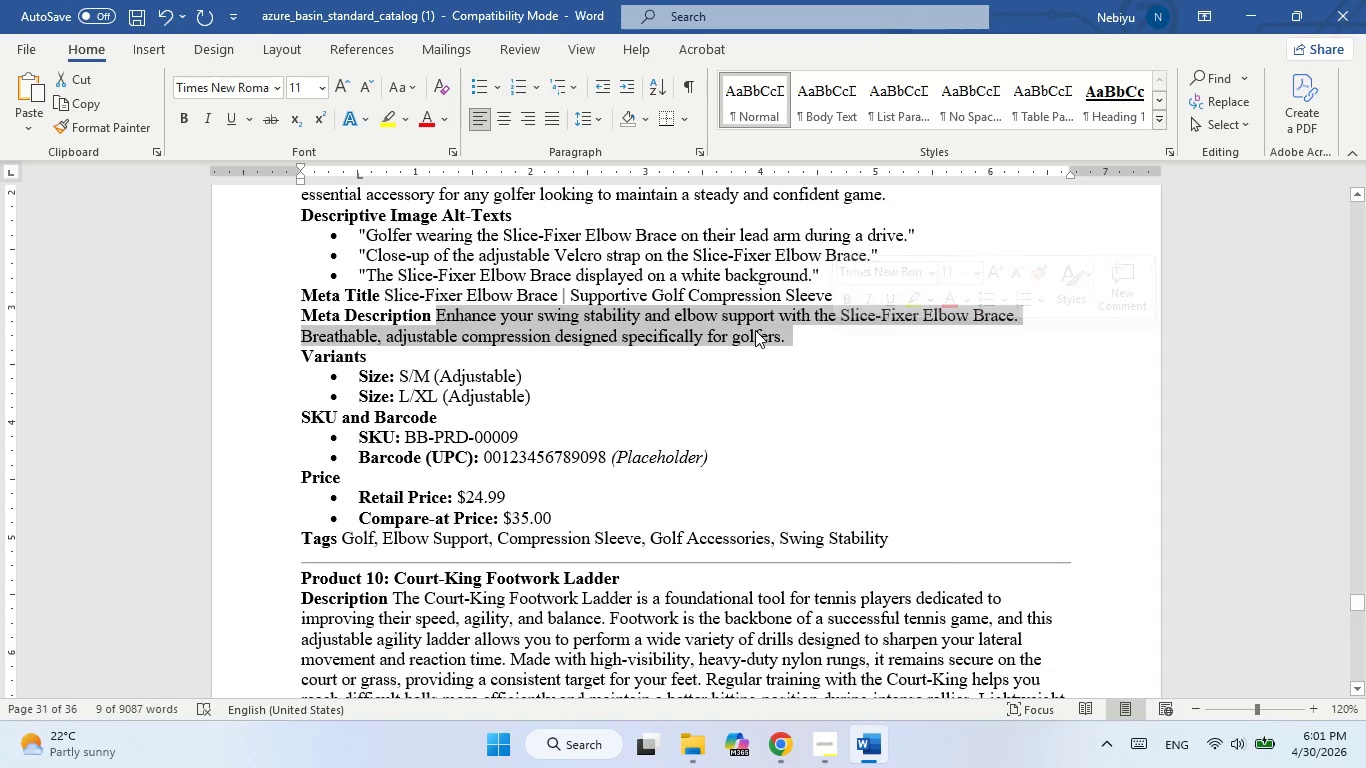 
right_click([755, 330])
 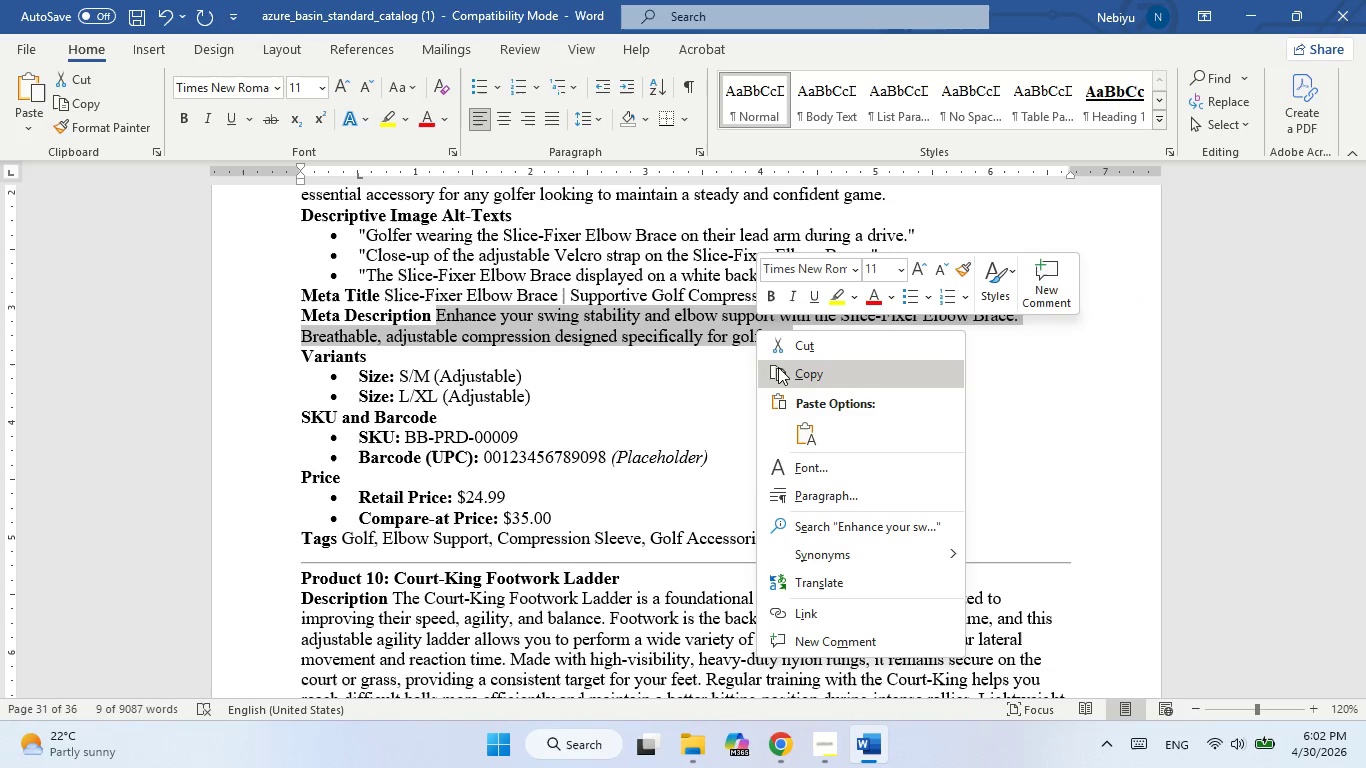 
left_click([778, 370])
 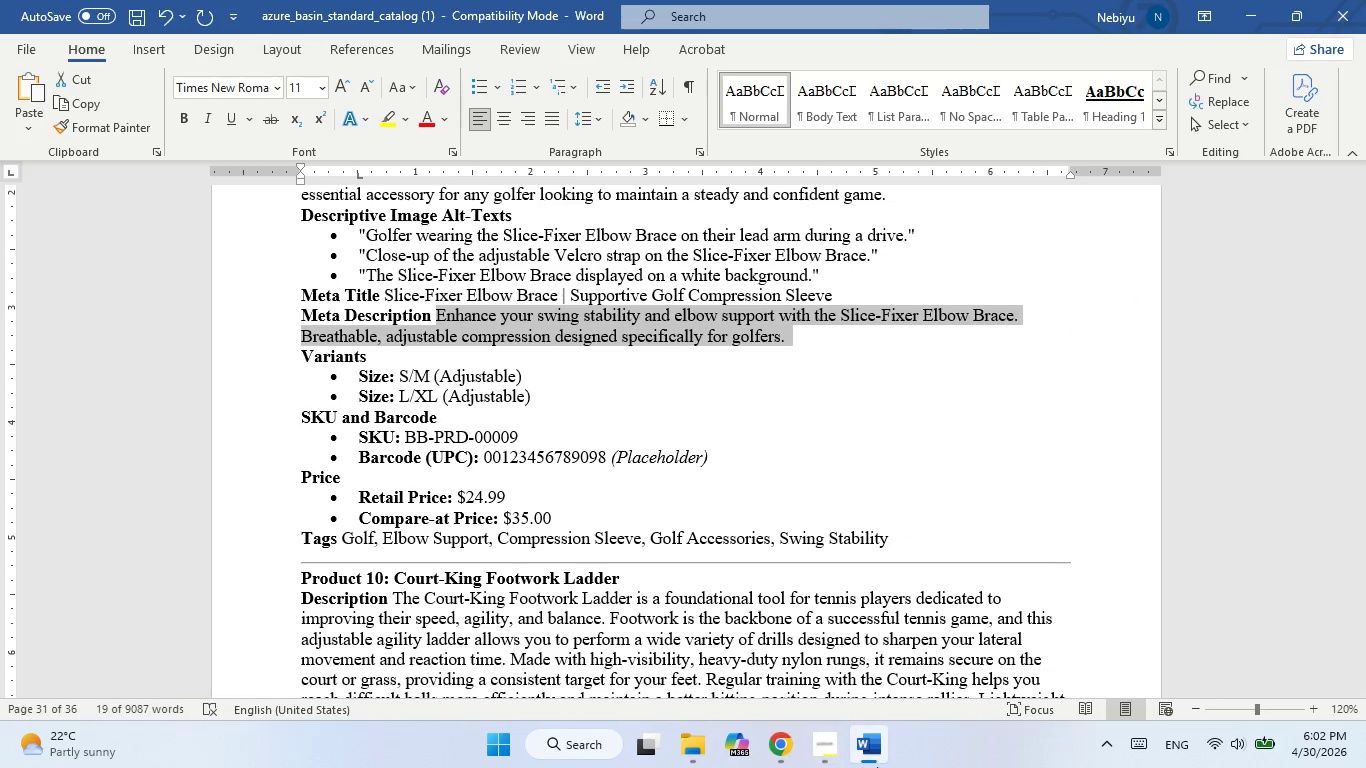 
left_click([877, 767])
 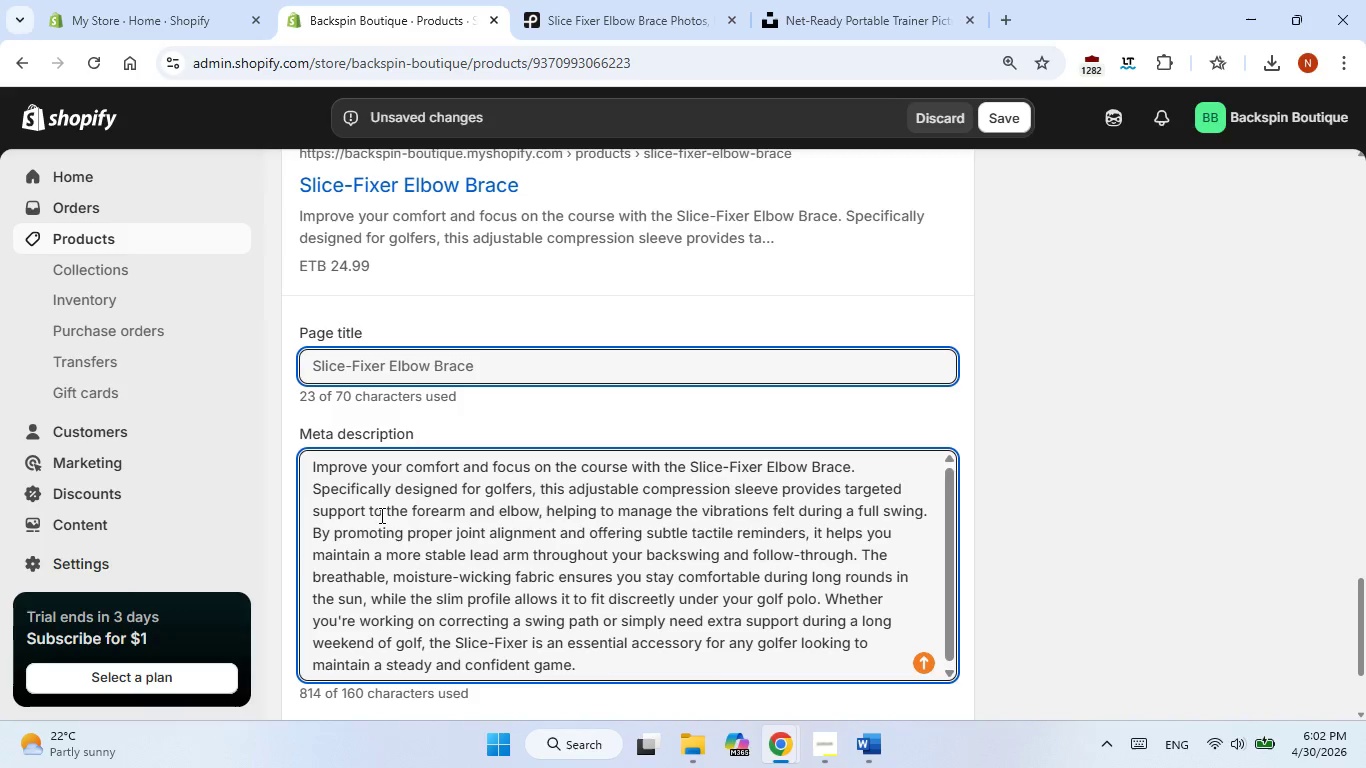 
double_click([380, 515])
 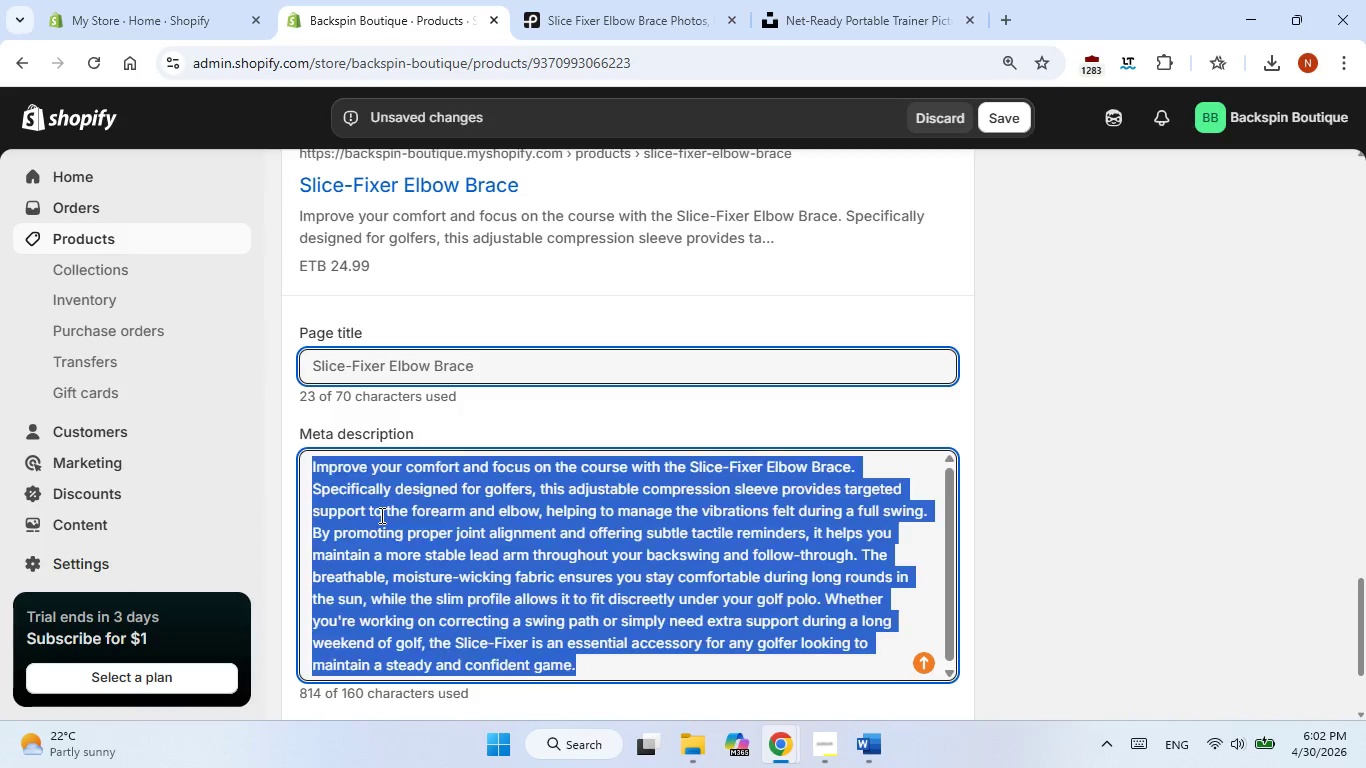 
triple_click([380, 515])
 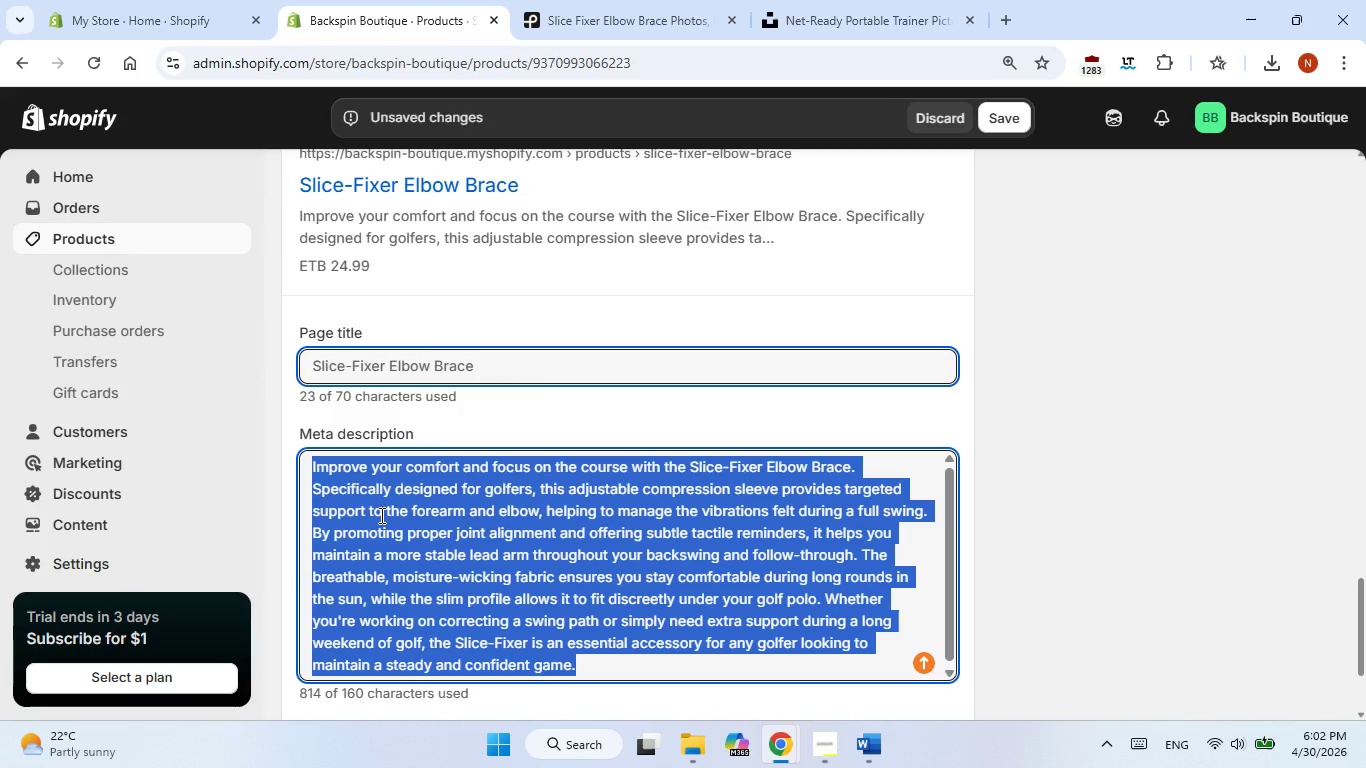 
right_click([380, 515])
 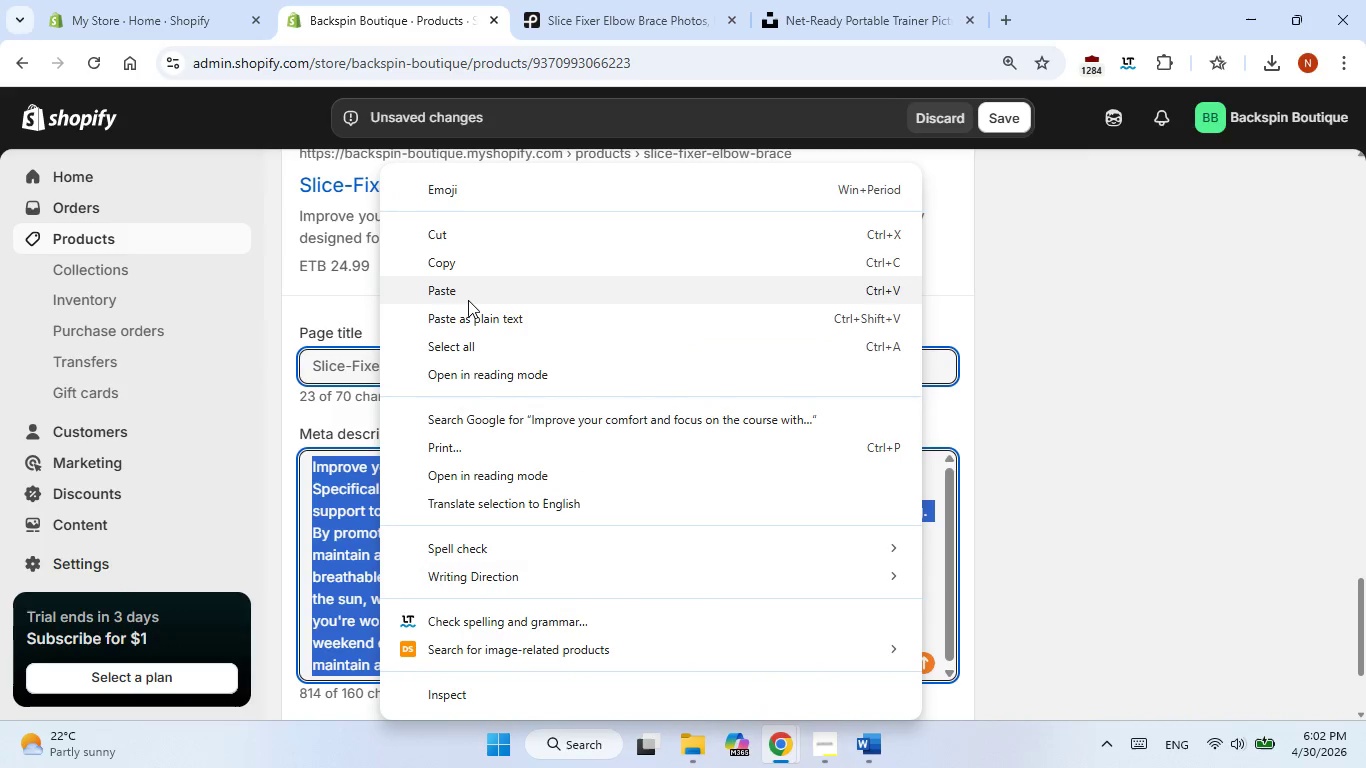 
left_click([466, 291])
 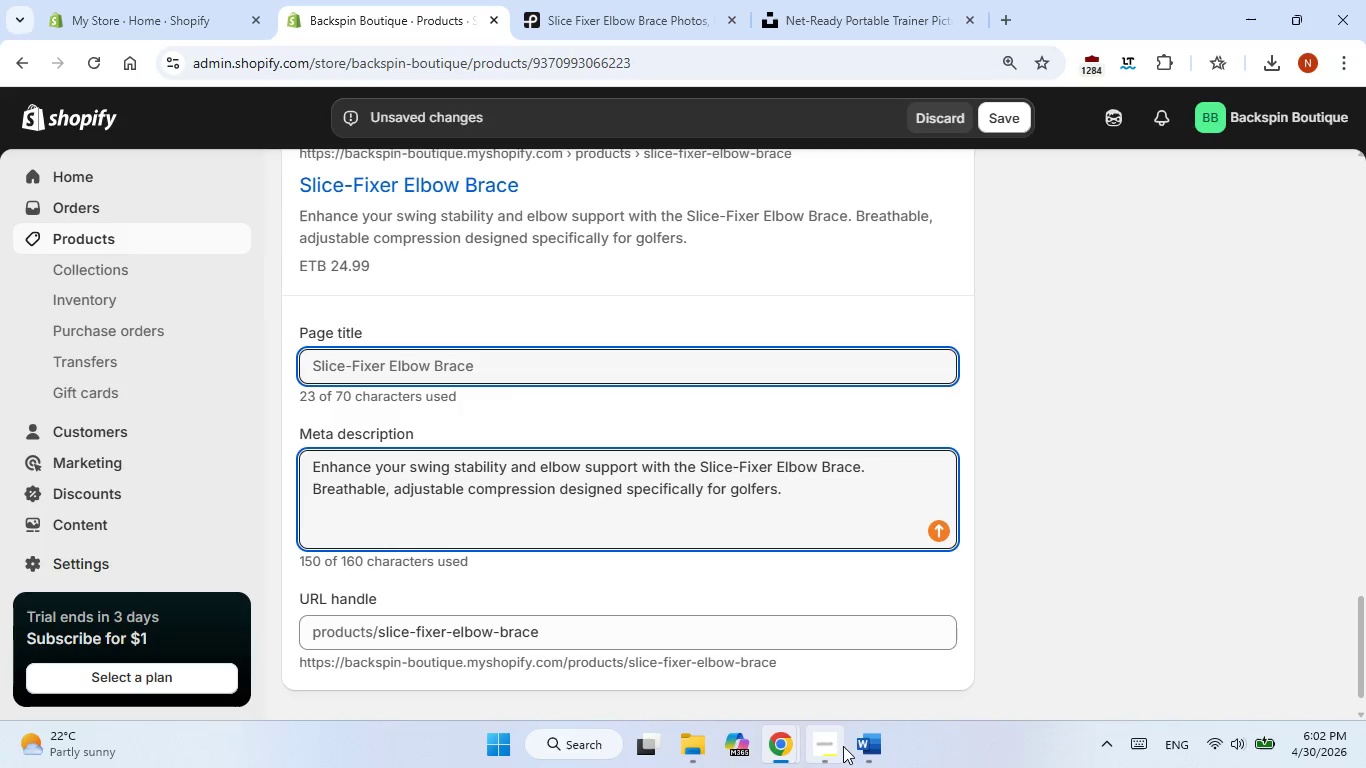 
left_click([881, 752])
 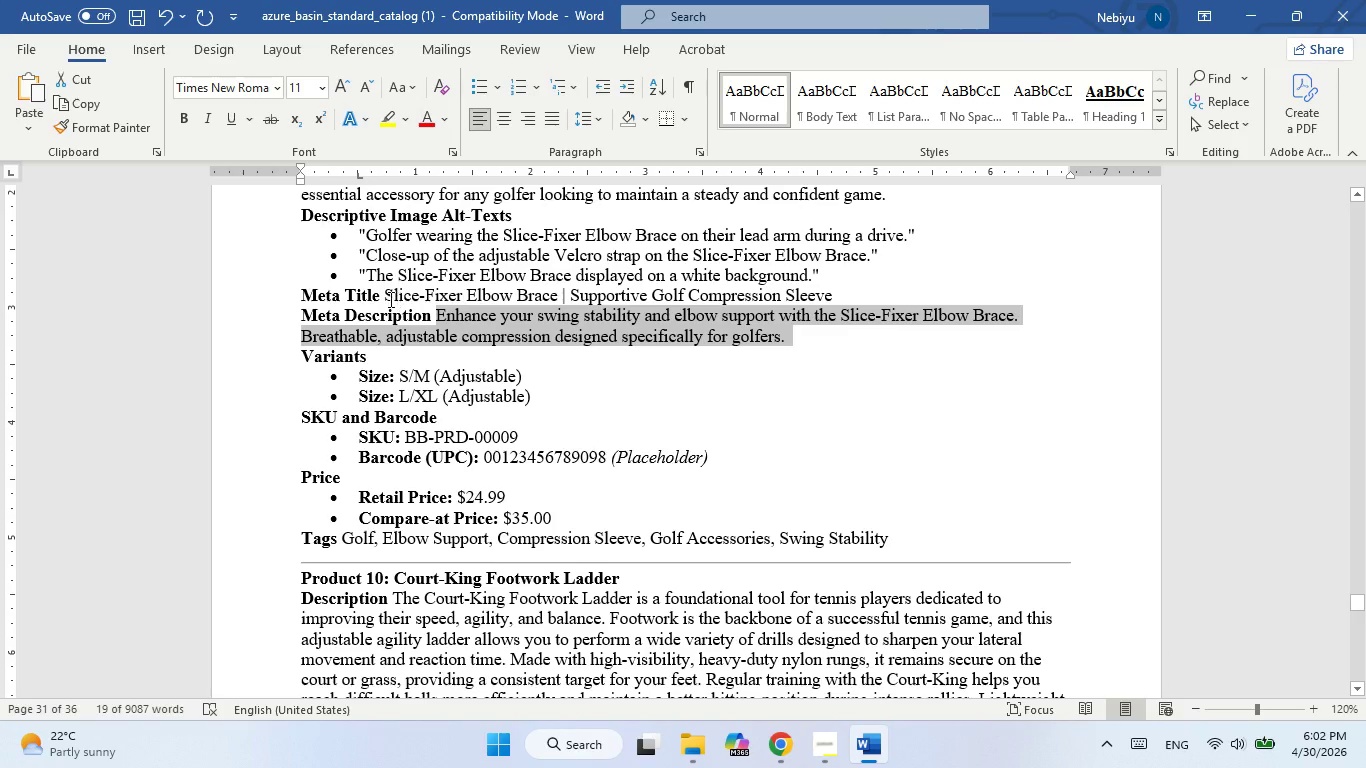 
left_click_drag(start_coordinate=[388, 292], to_coordinate=[846, 298])
 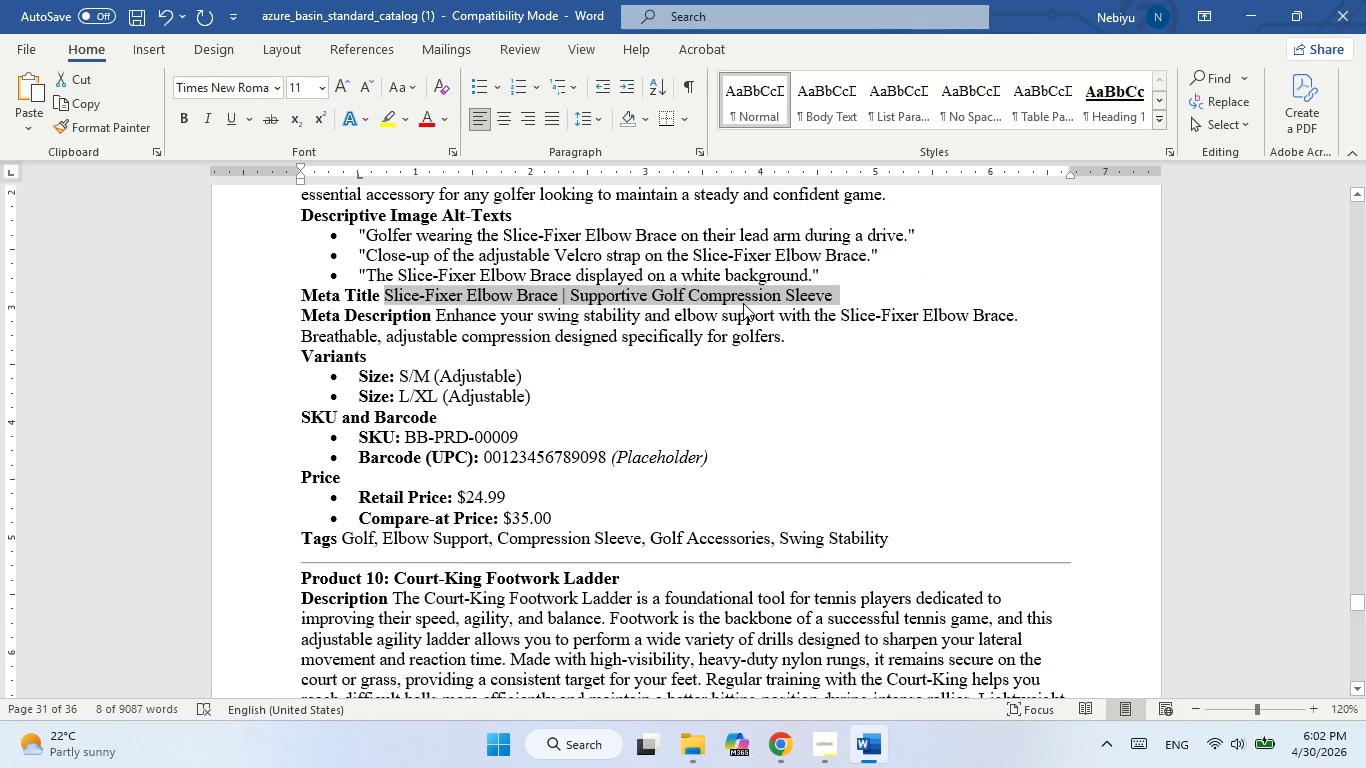 
right_click([743, 303])
 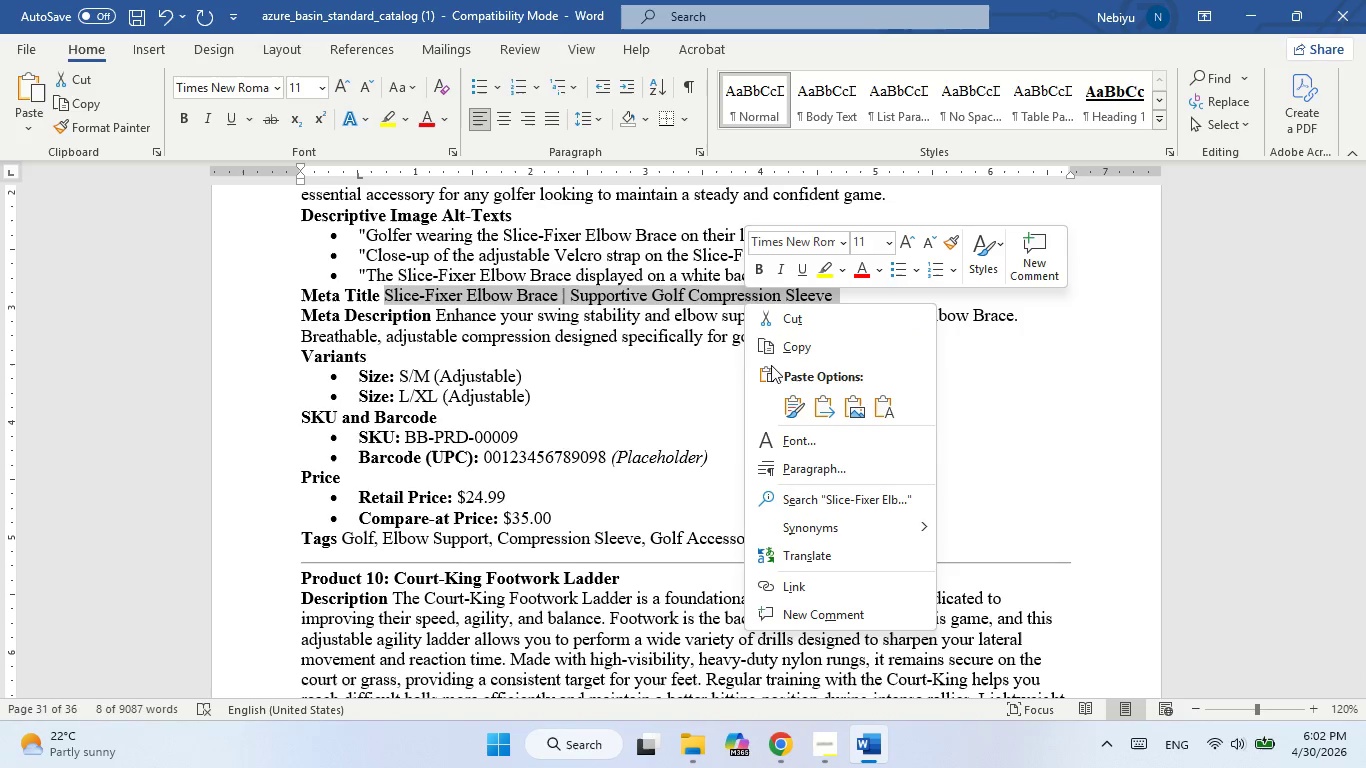 
double_click([781, 348])
 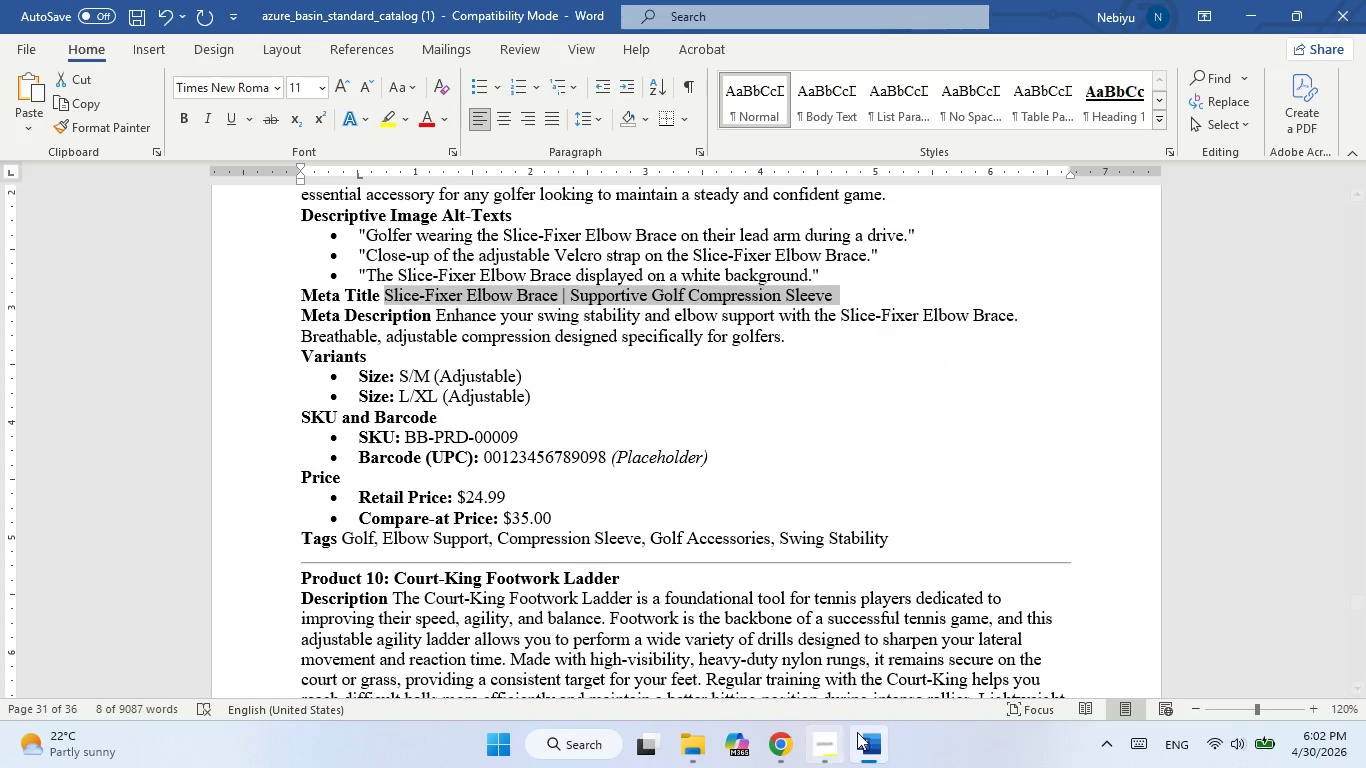 
left_click([869, 733])
 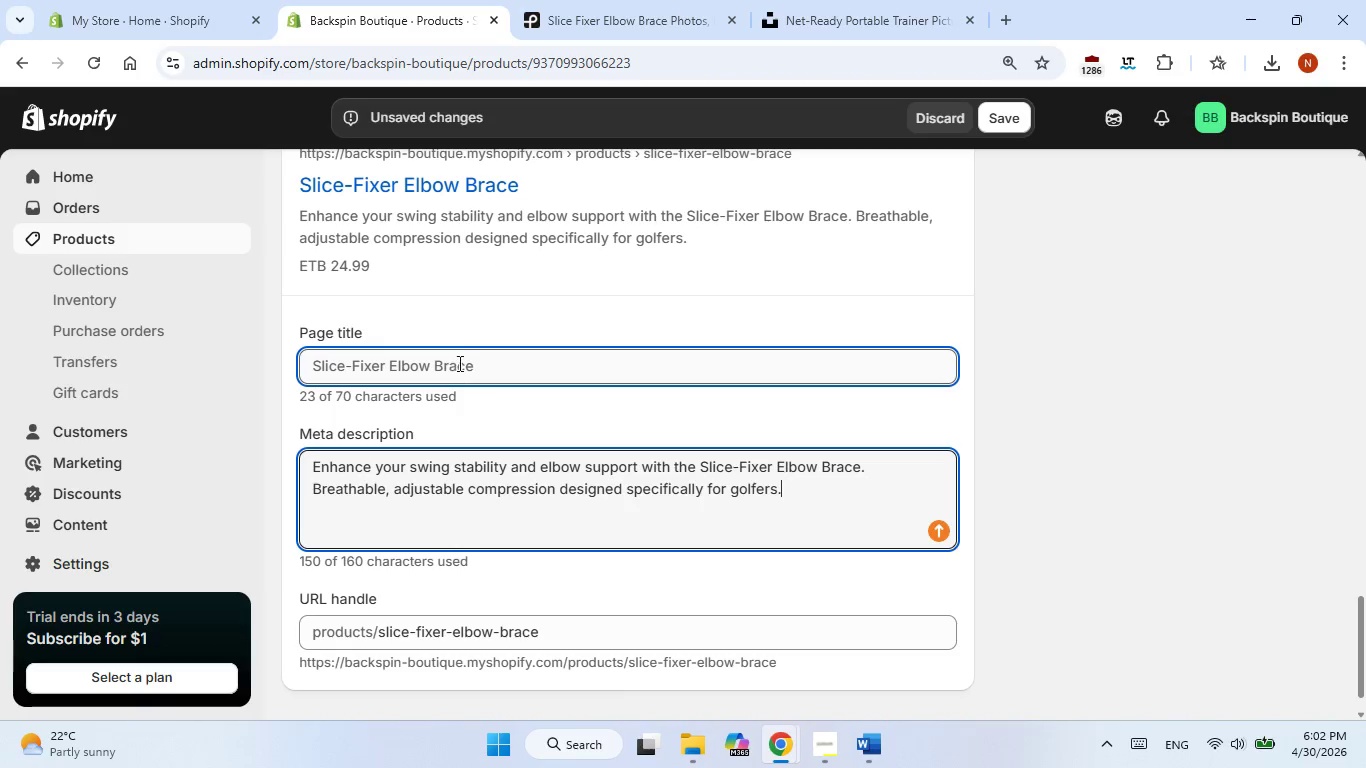 
double_click([457, 357])
 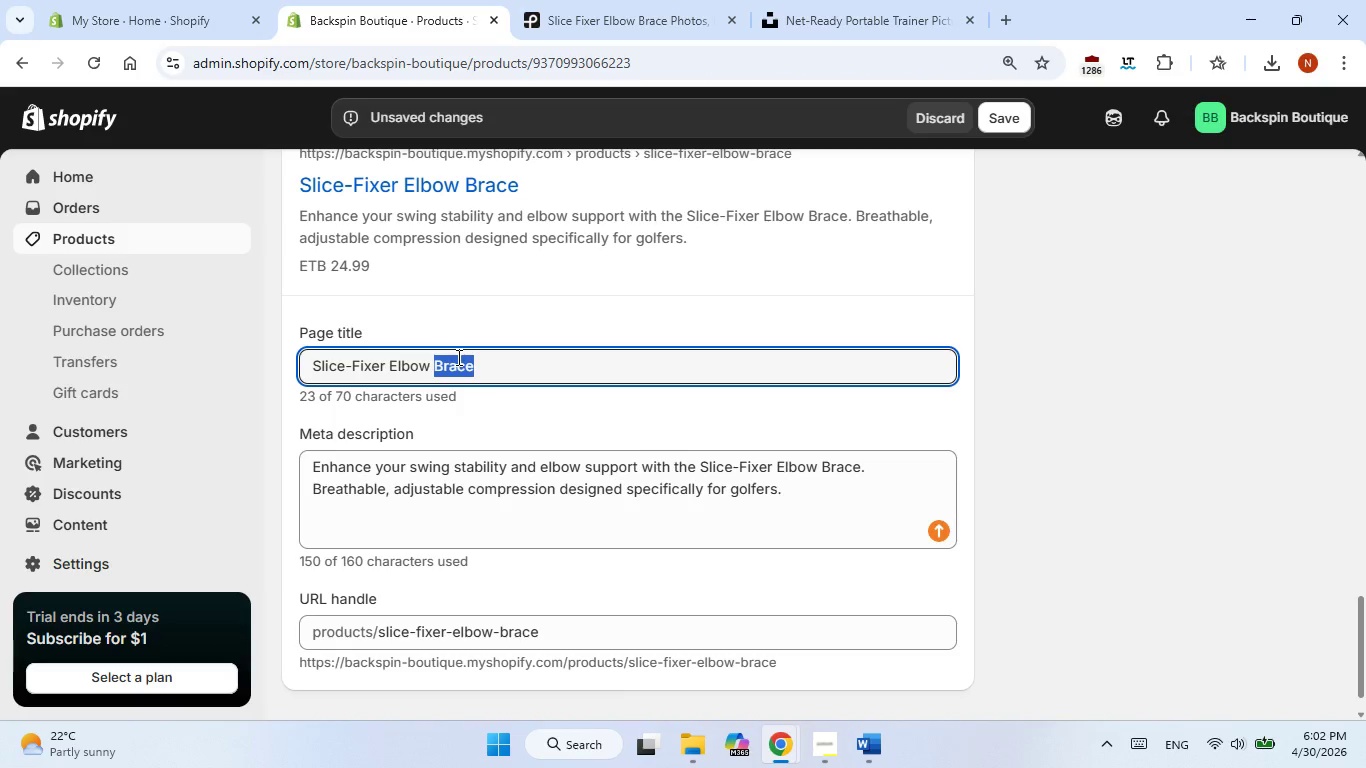 
triple_click([457, 357])
 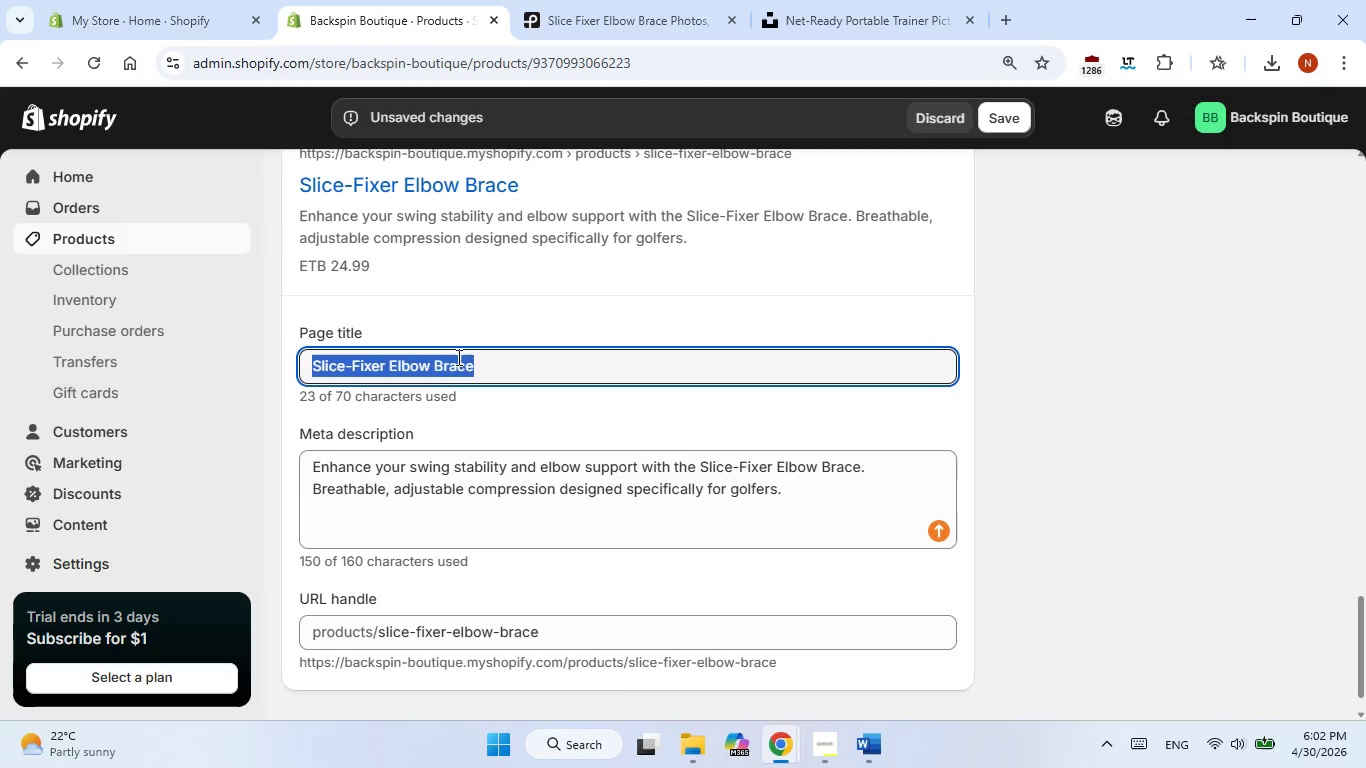 
right_click([457, 357])
 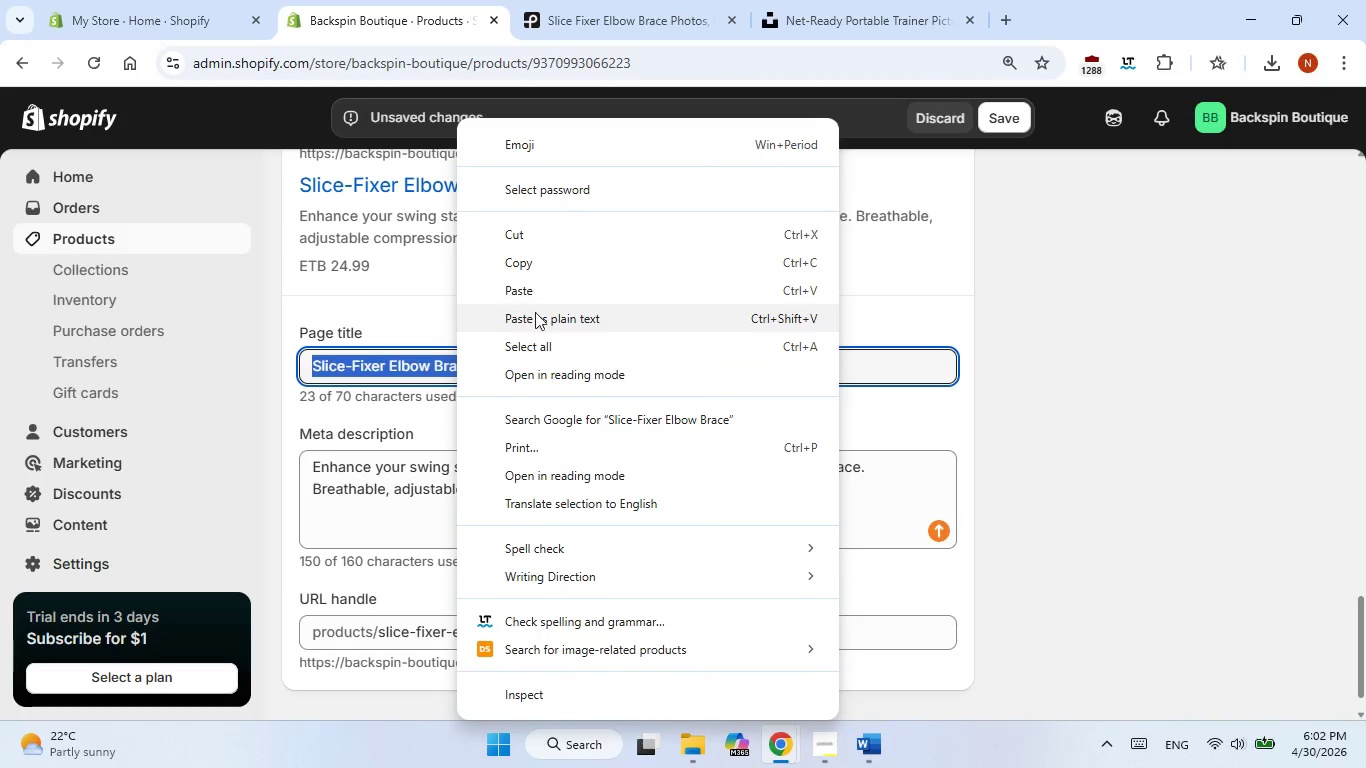 
left_click([539, 292])
 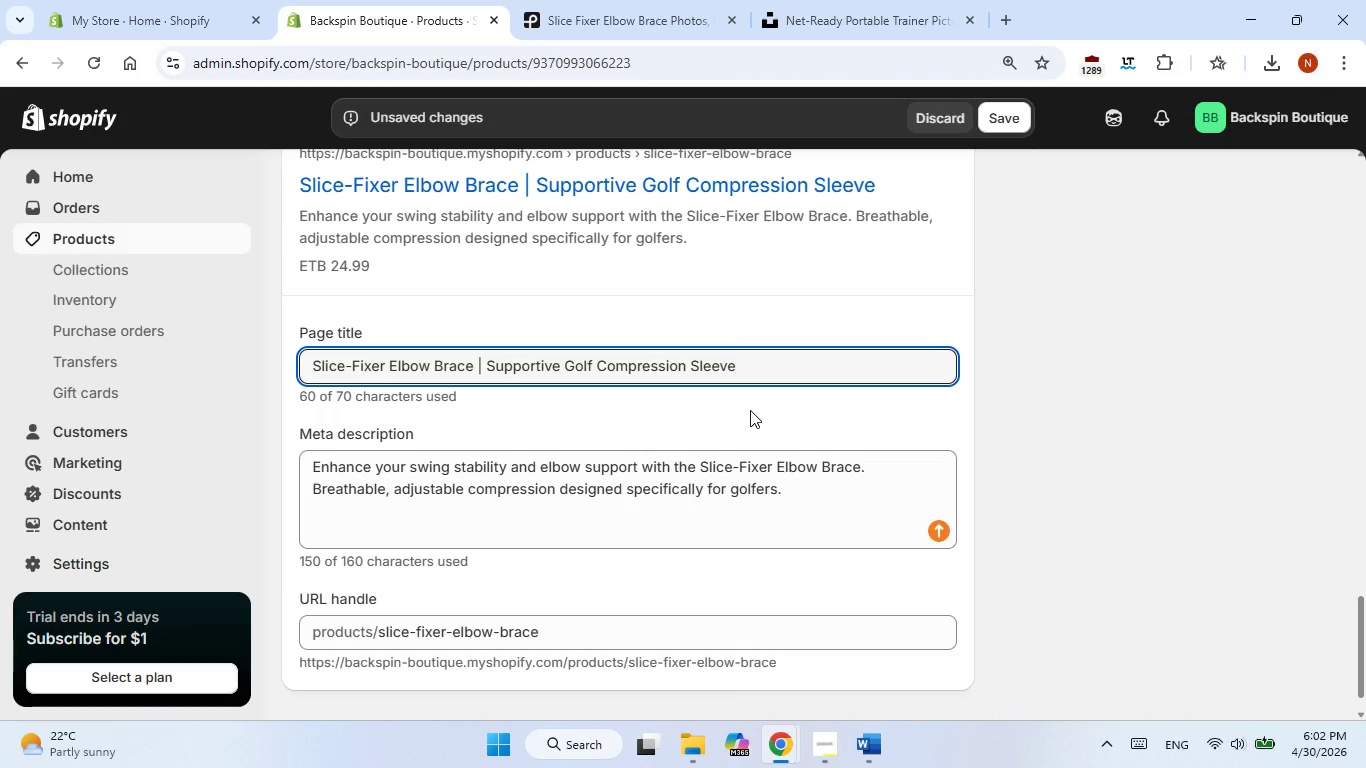 
scroll: coordinate [750, 410], scroll_direction: down, amount: 3.0
 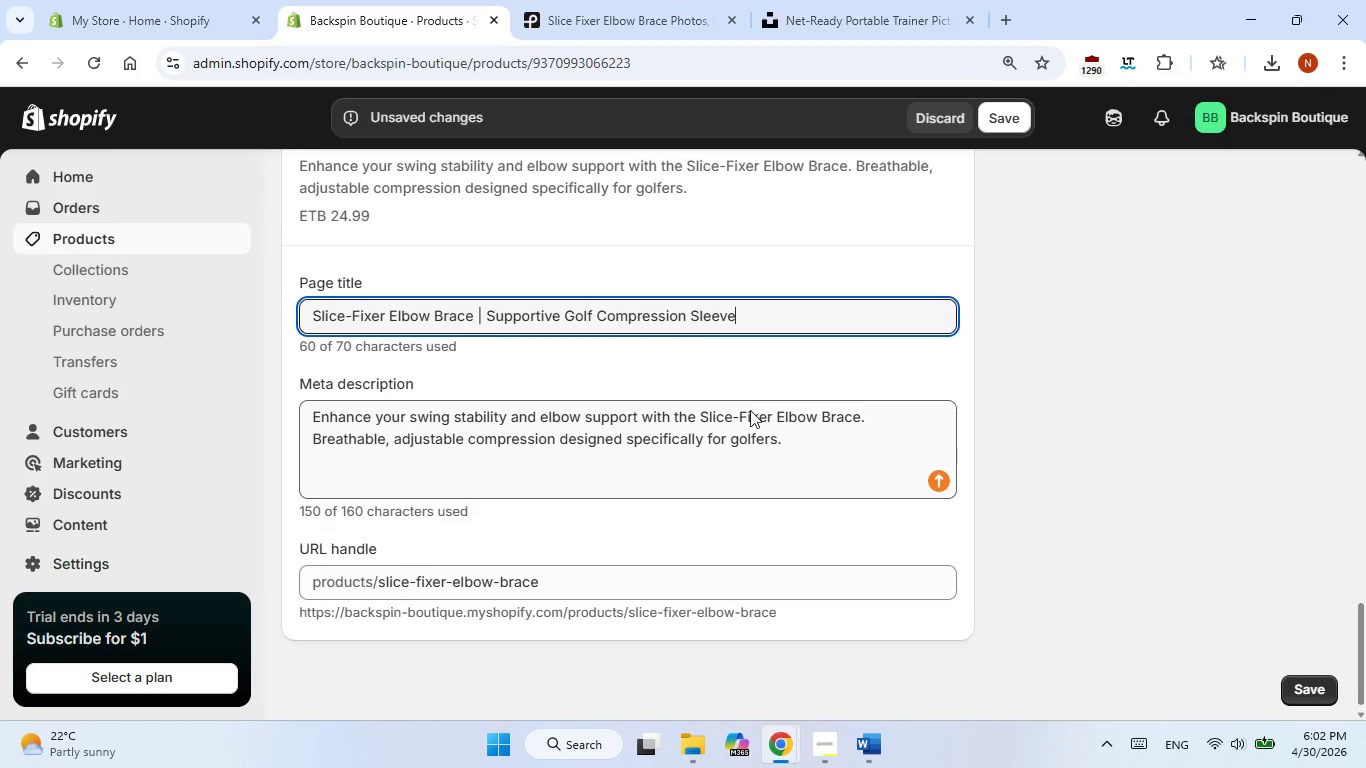 
scroll: coordinate [750, 410], scroll_direction: up, amount: 9.0
 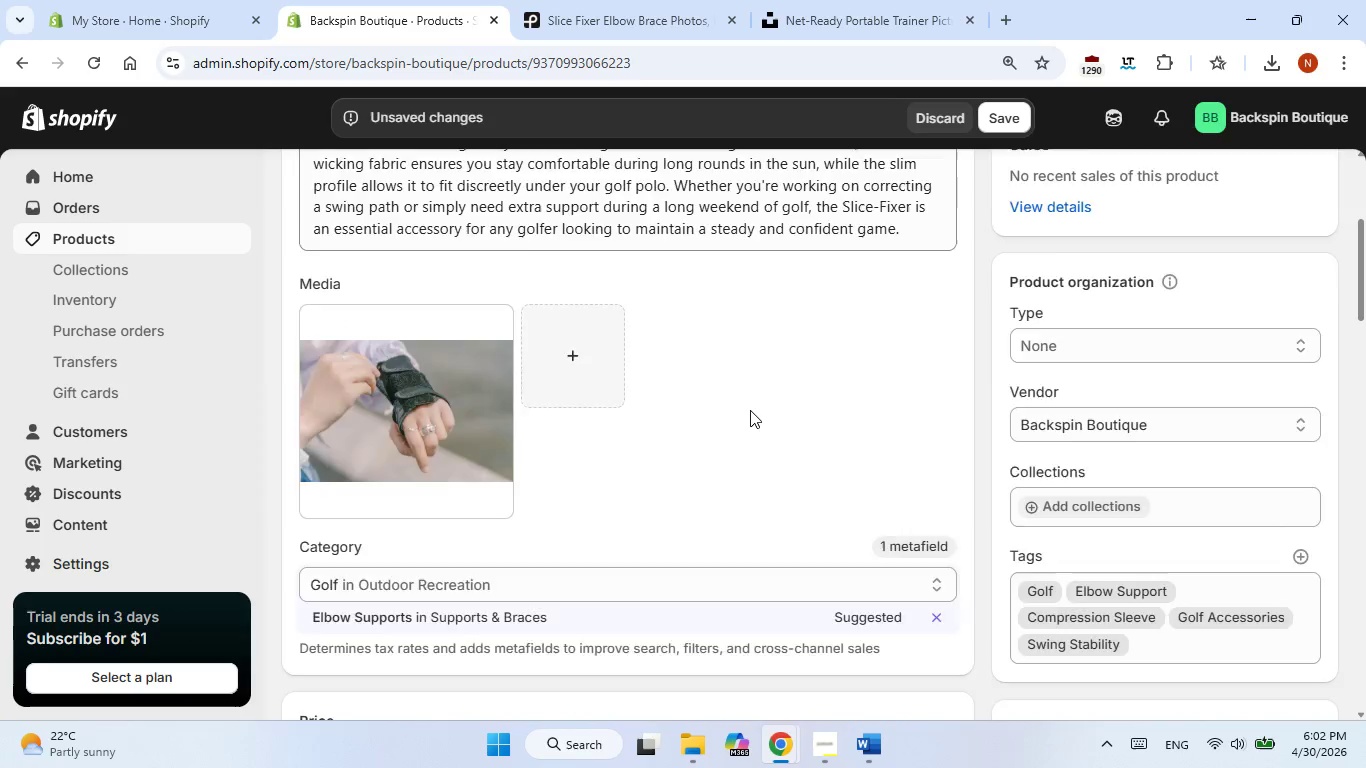 
scroll: coordinate [750, 410], scroll_direction: none, amount: 0.0
 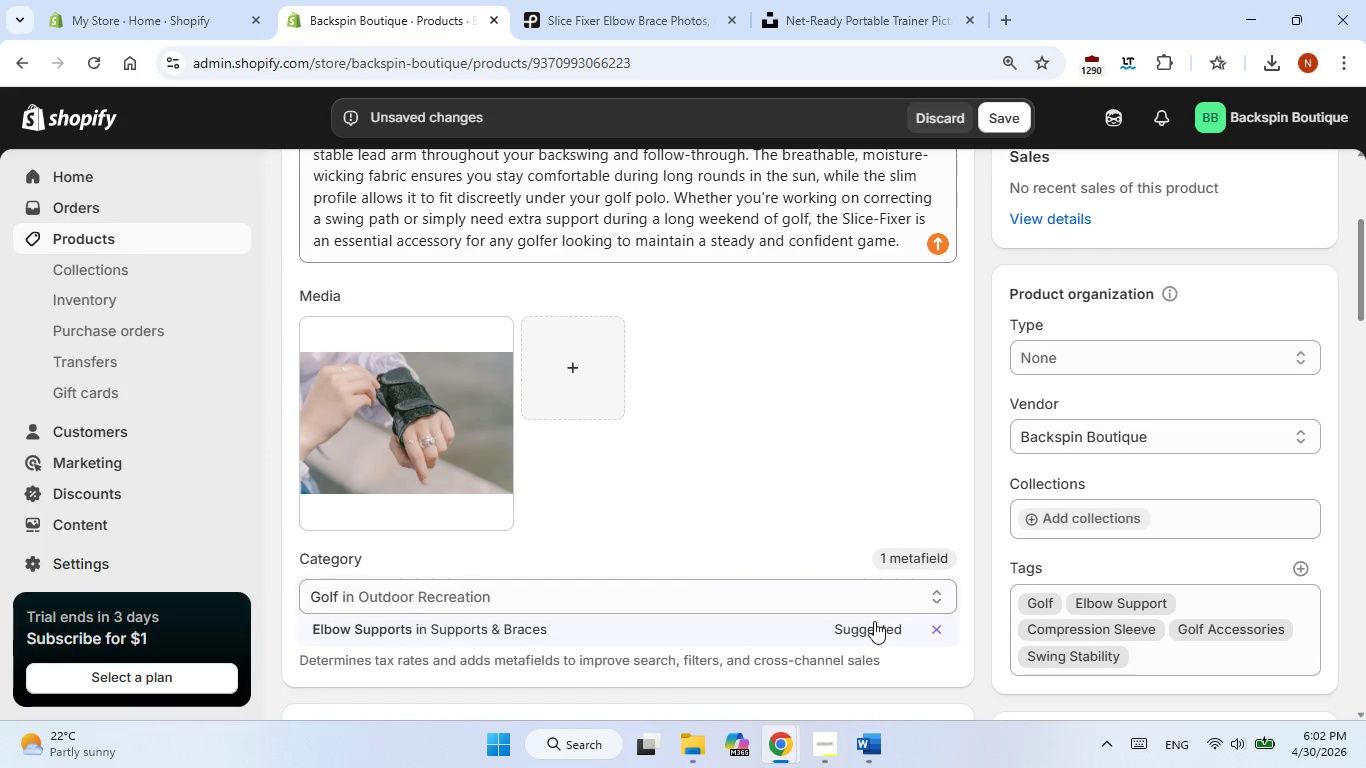 
left_click([874, 621])
 